 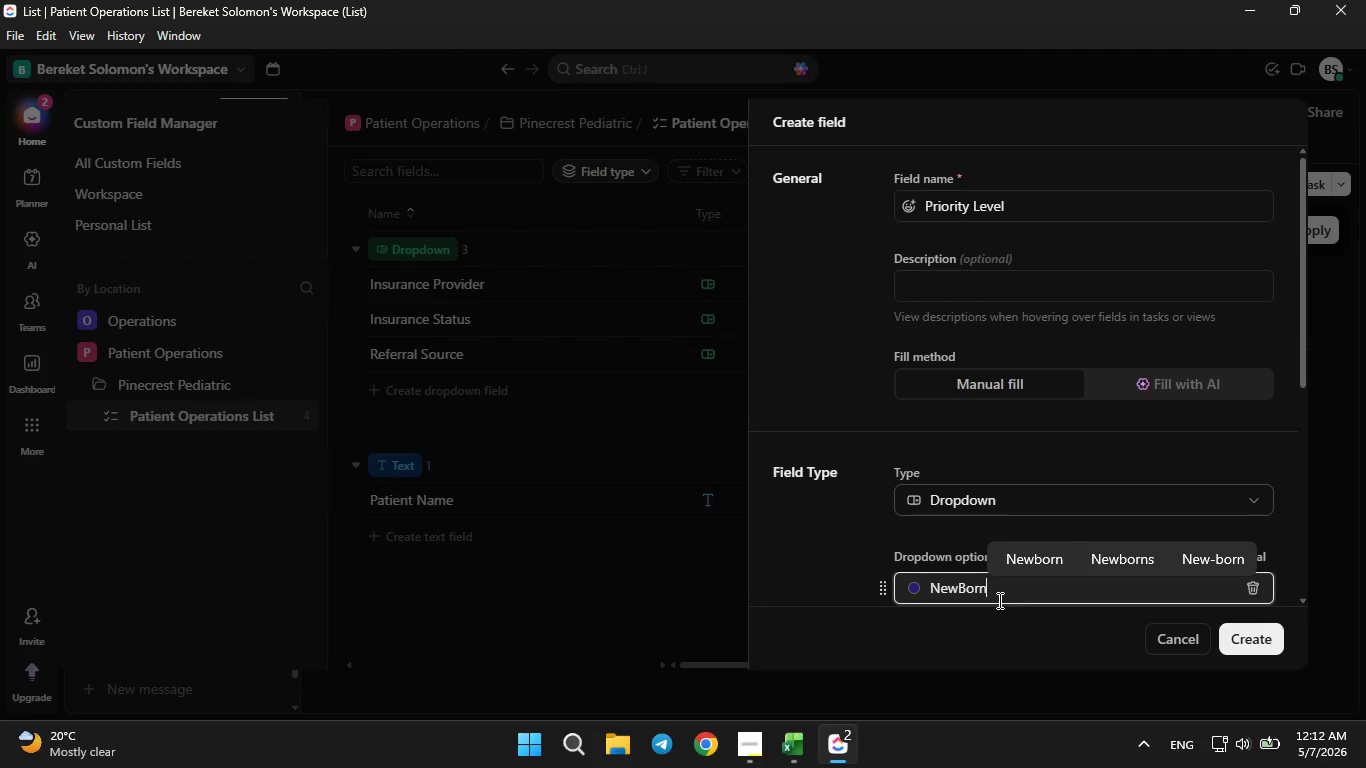 
key(Enter)
 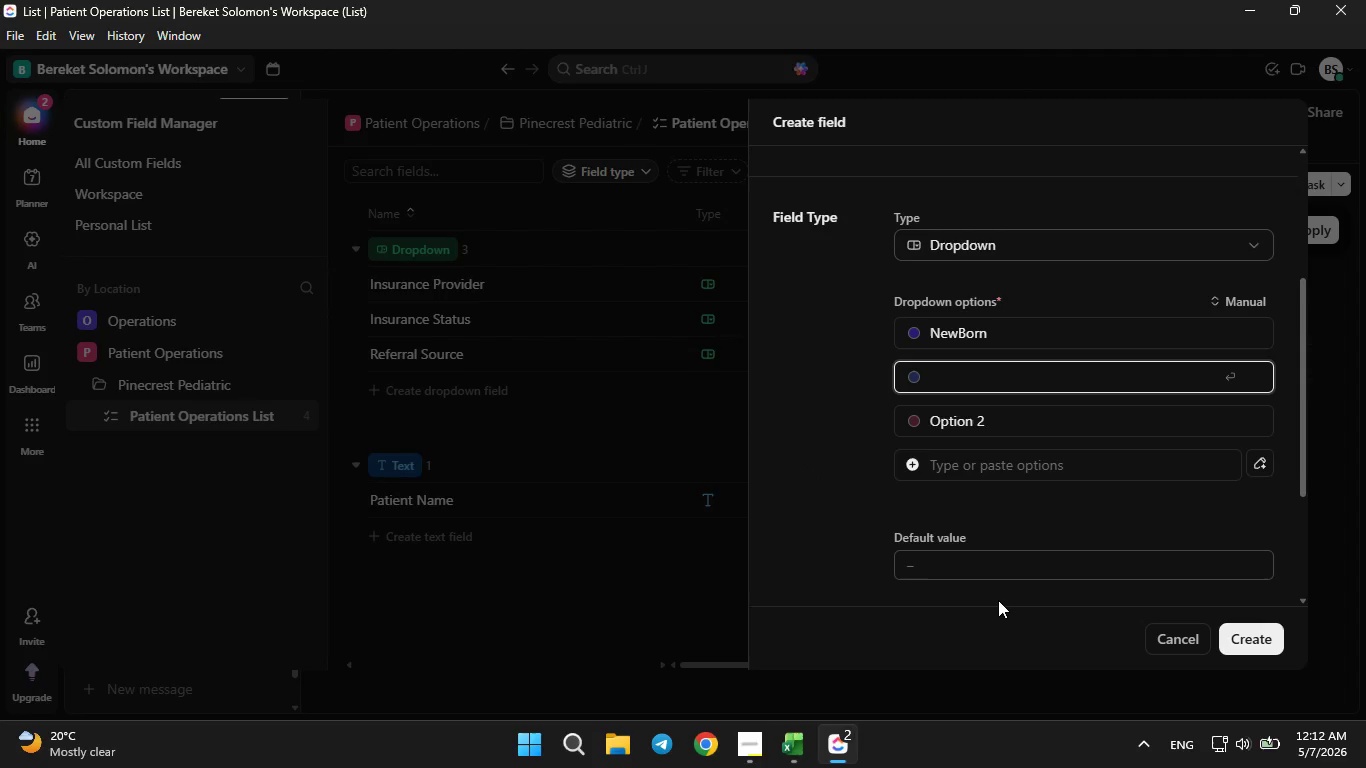 
type(Urgent)
 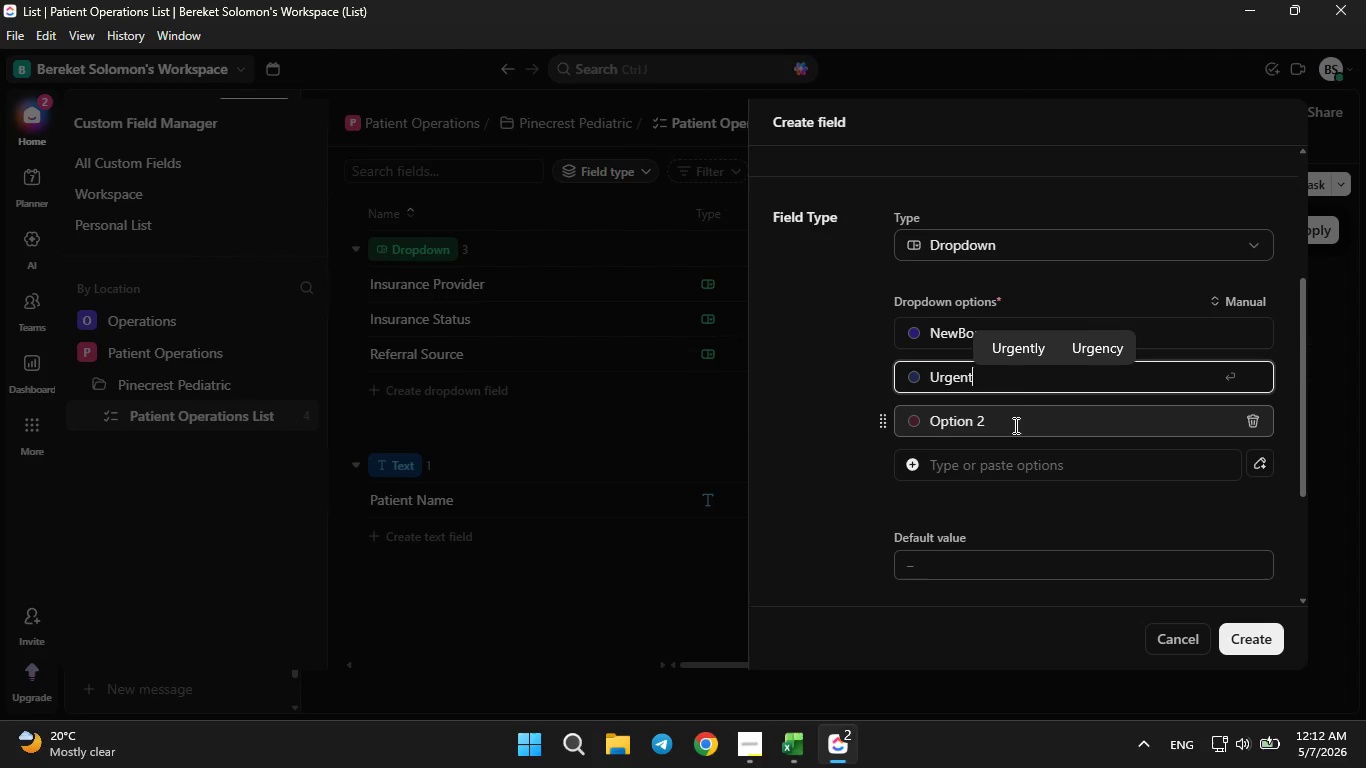 
left_click([1014, 422])
 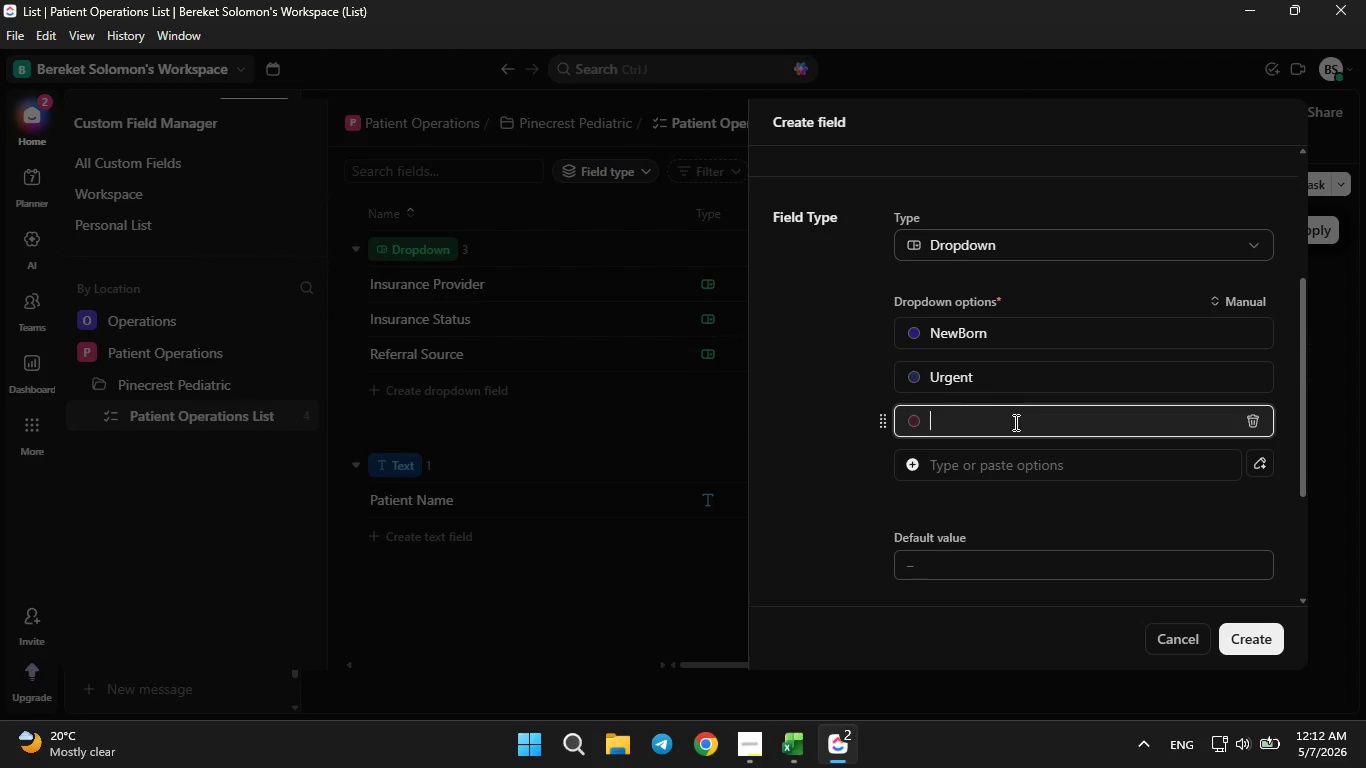 
key(Backspace)
type(Routine)
 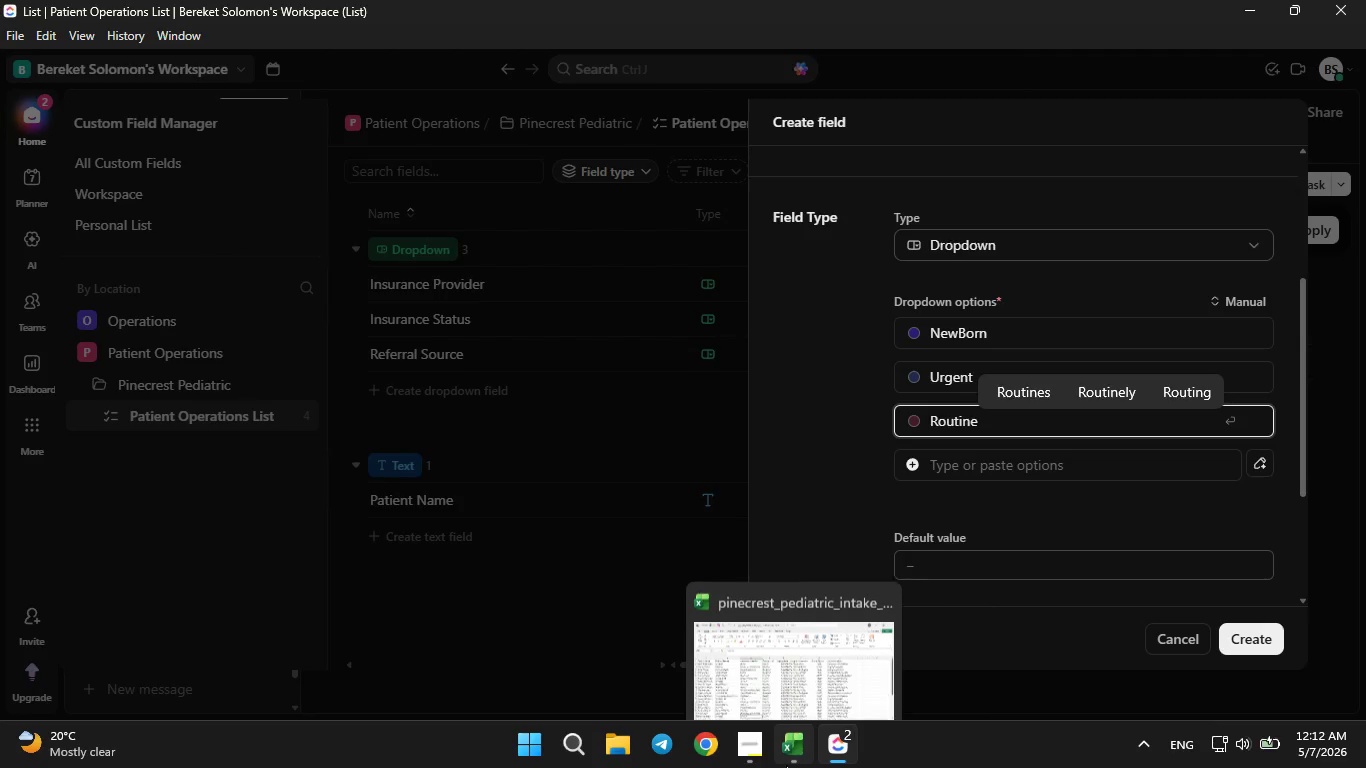 
left_click([802, 753])
 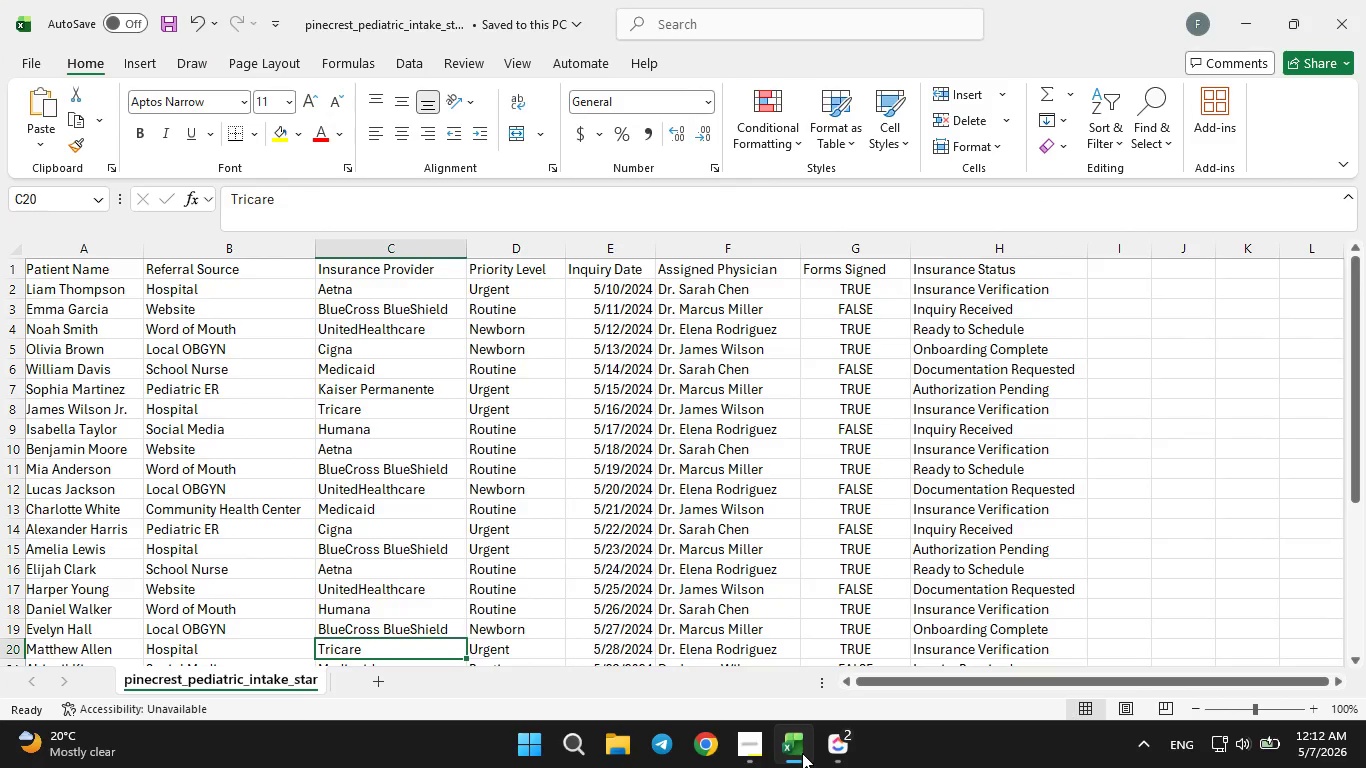 
left_click([802, 753])
 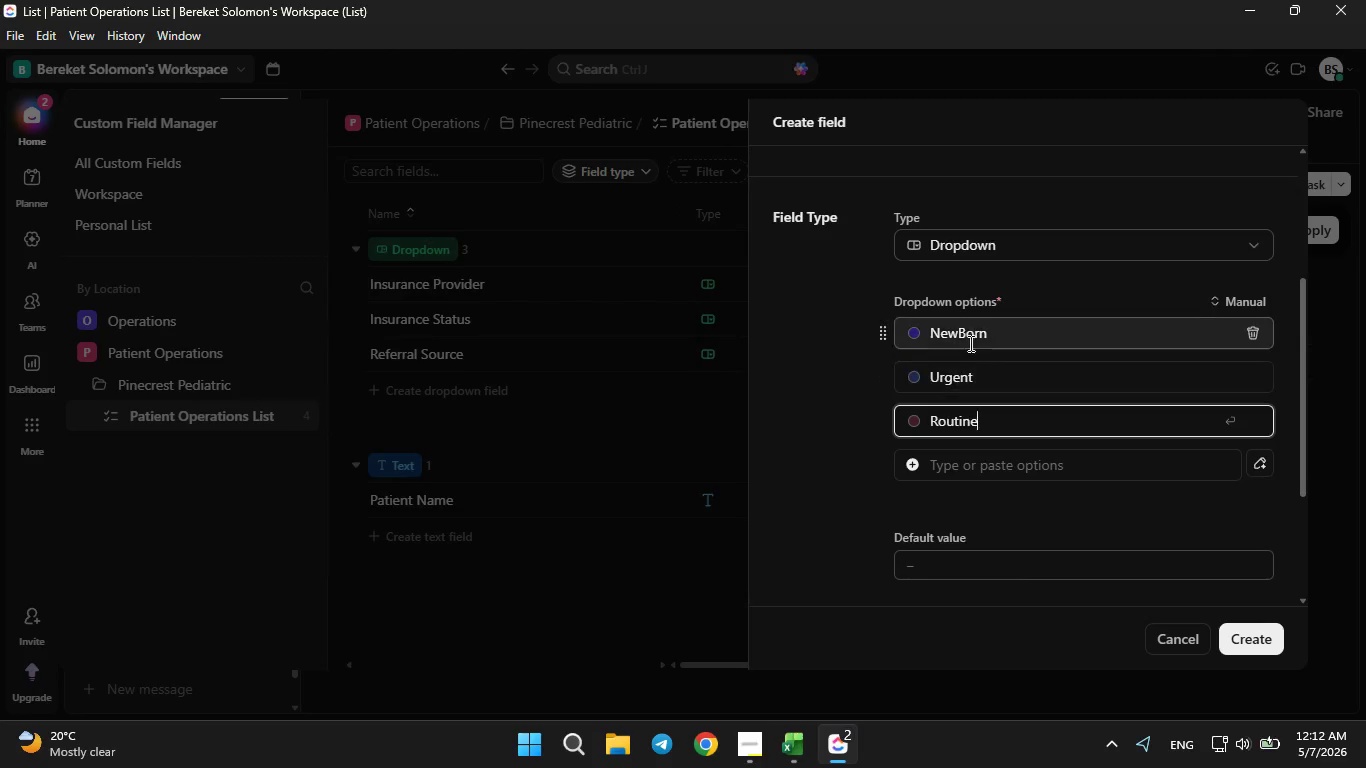 
left_click([971, 337])
 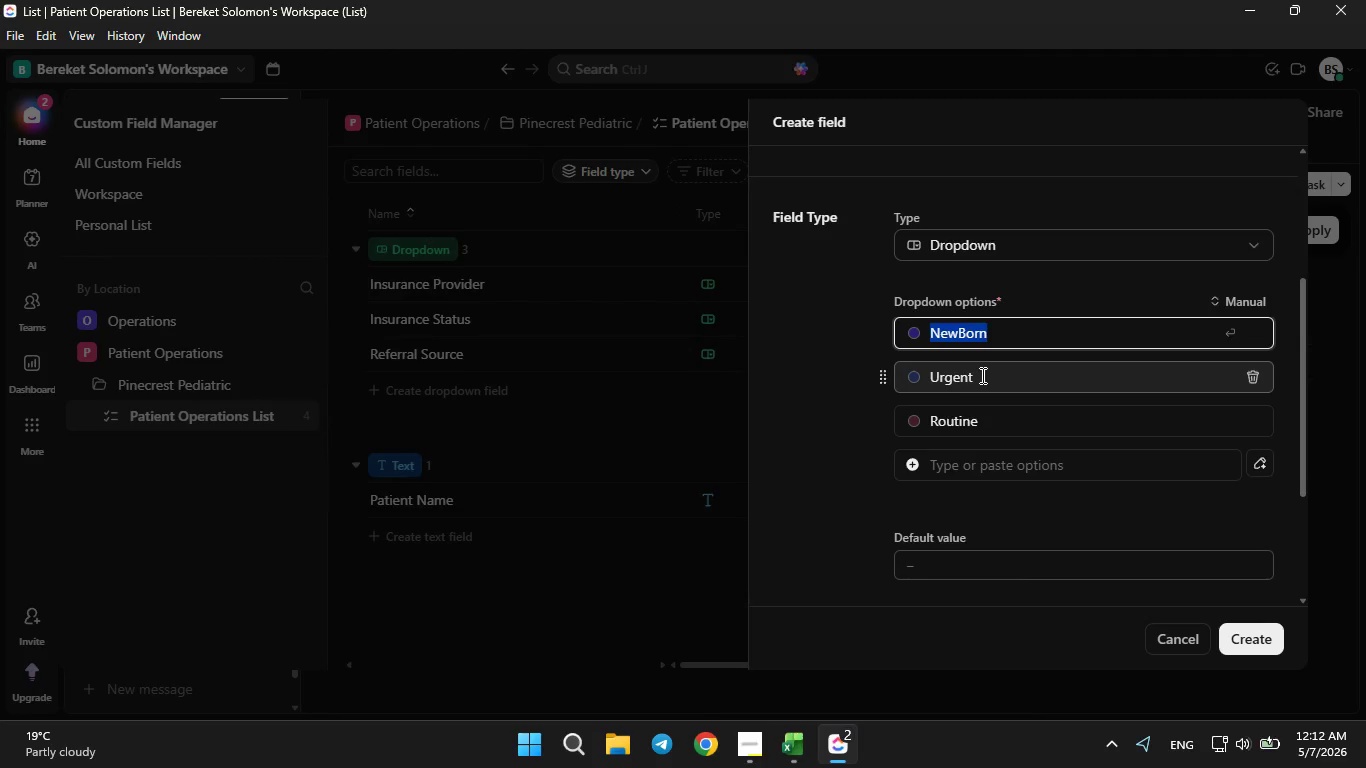 
key(ArrowRight)
 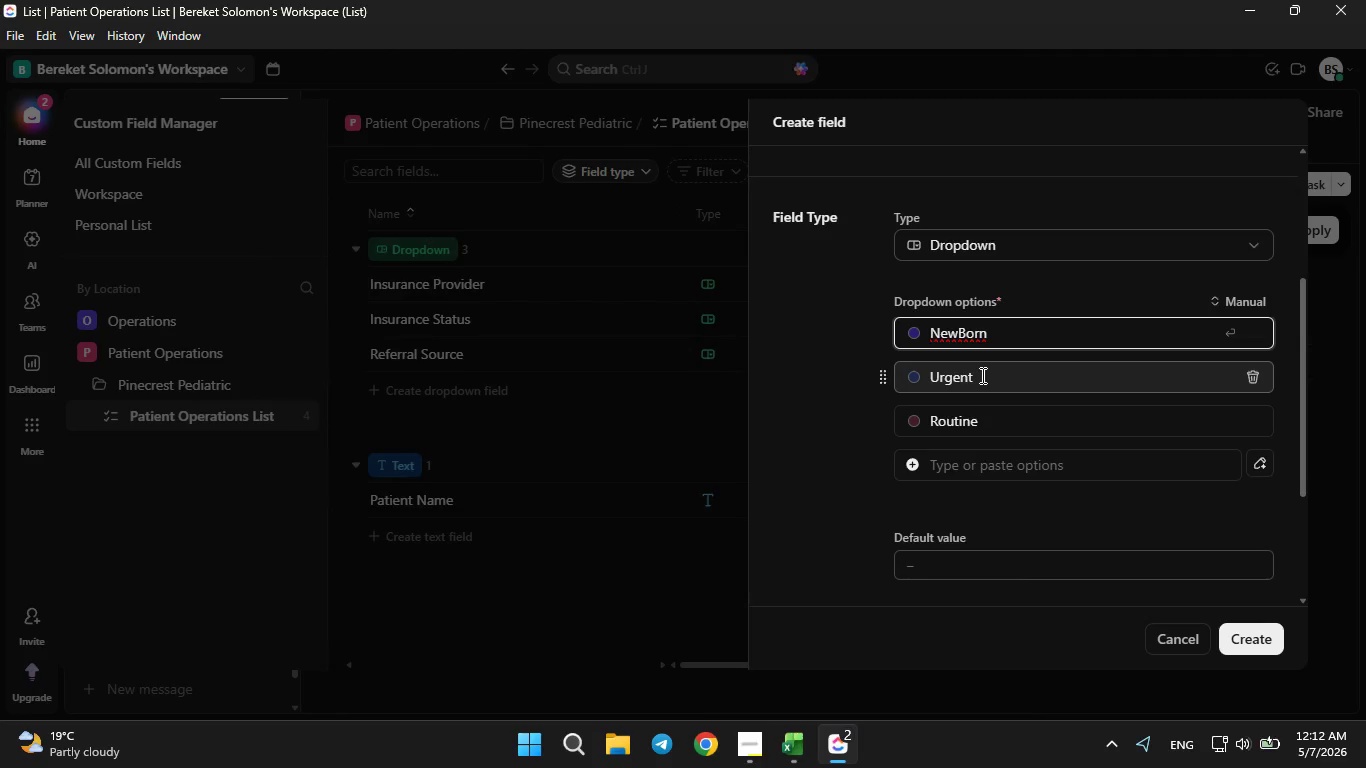 
key(ArrowLeft)
 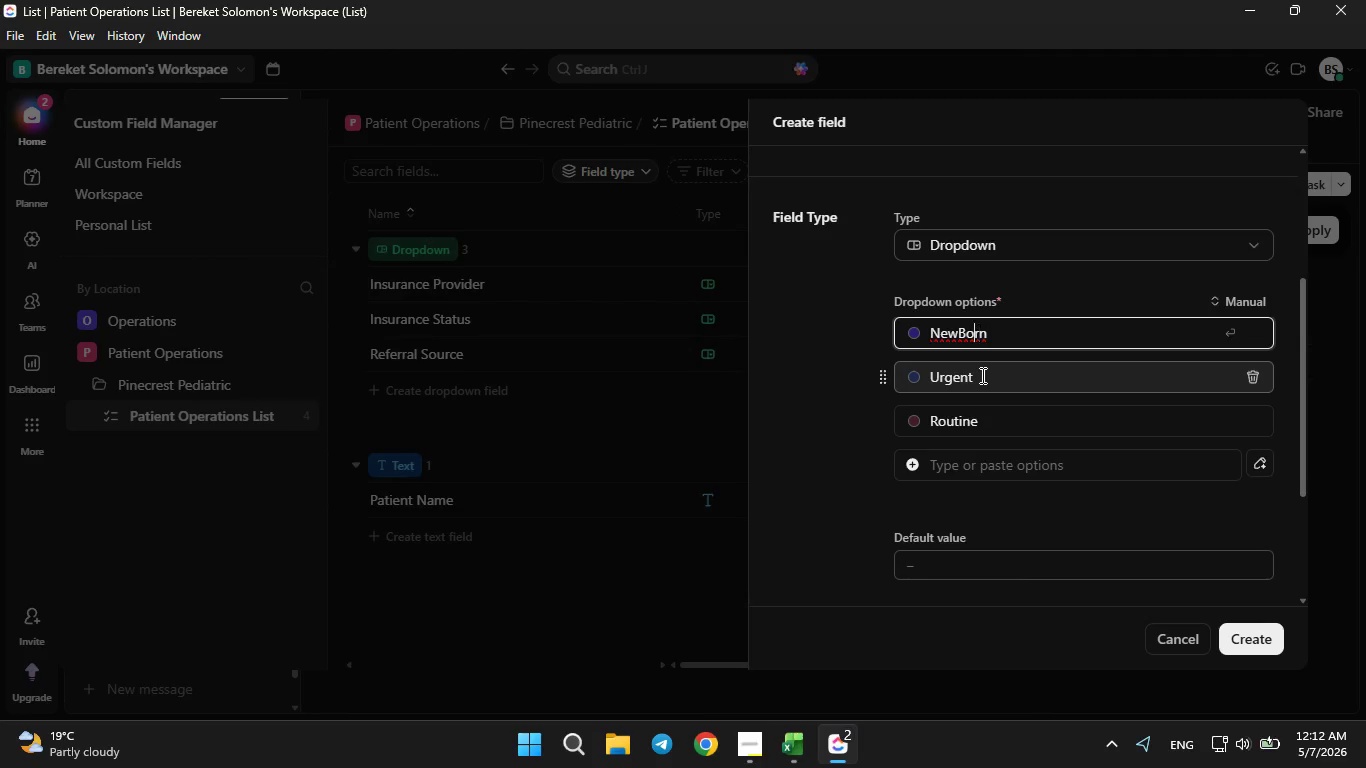 
key(ArrowLeft)
 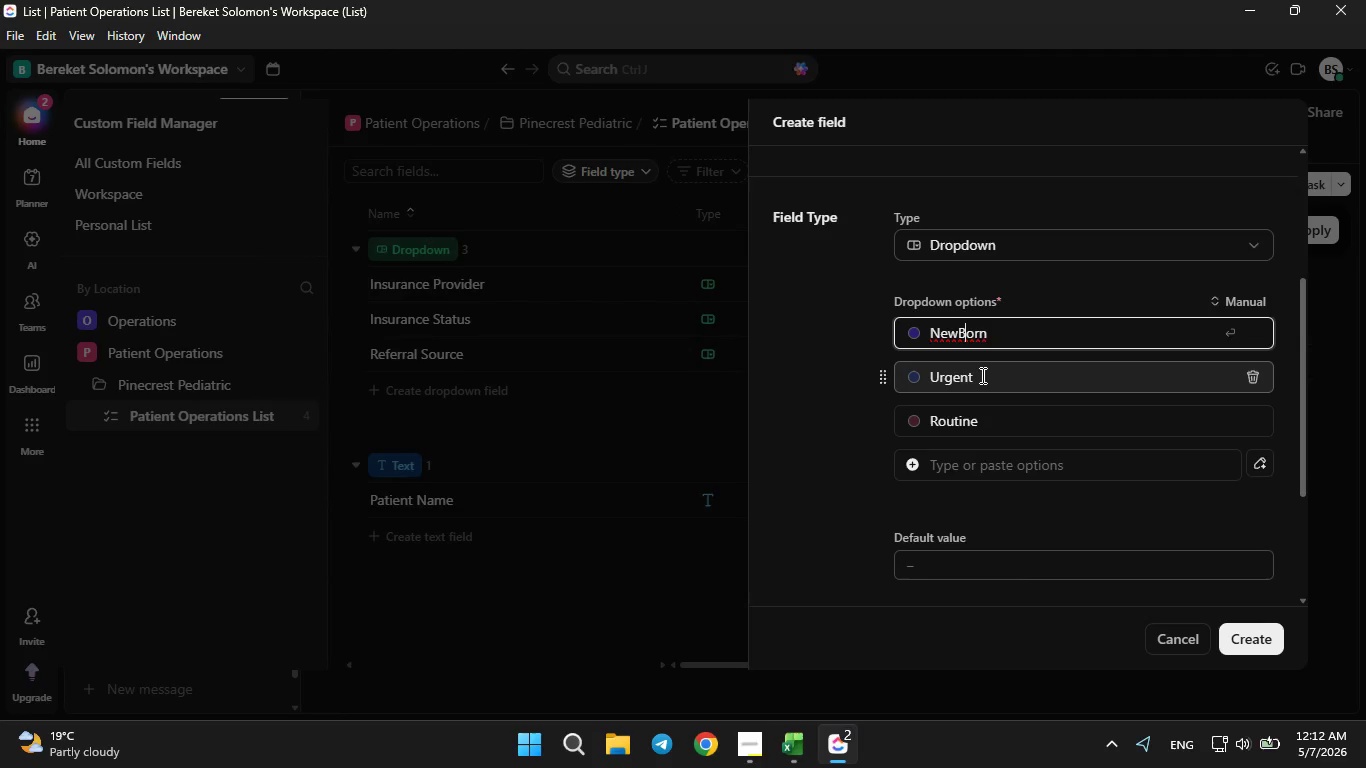 
key(ArrowLeft)
 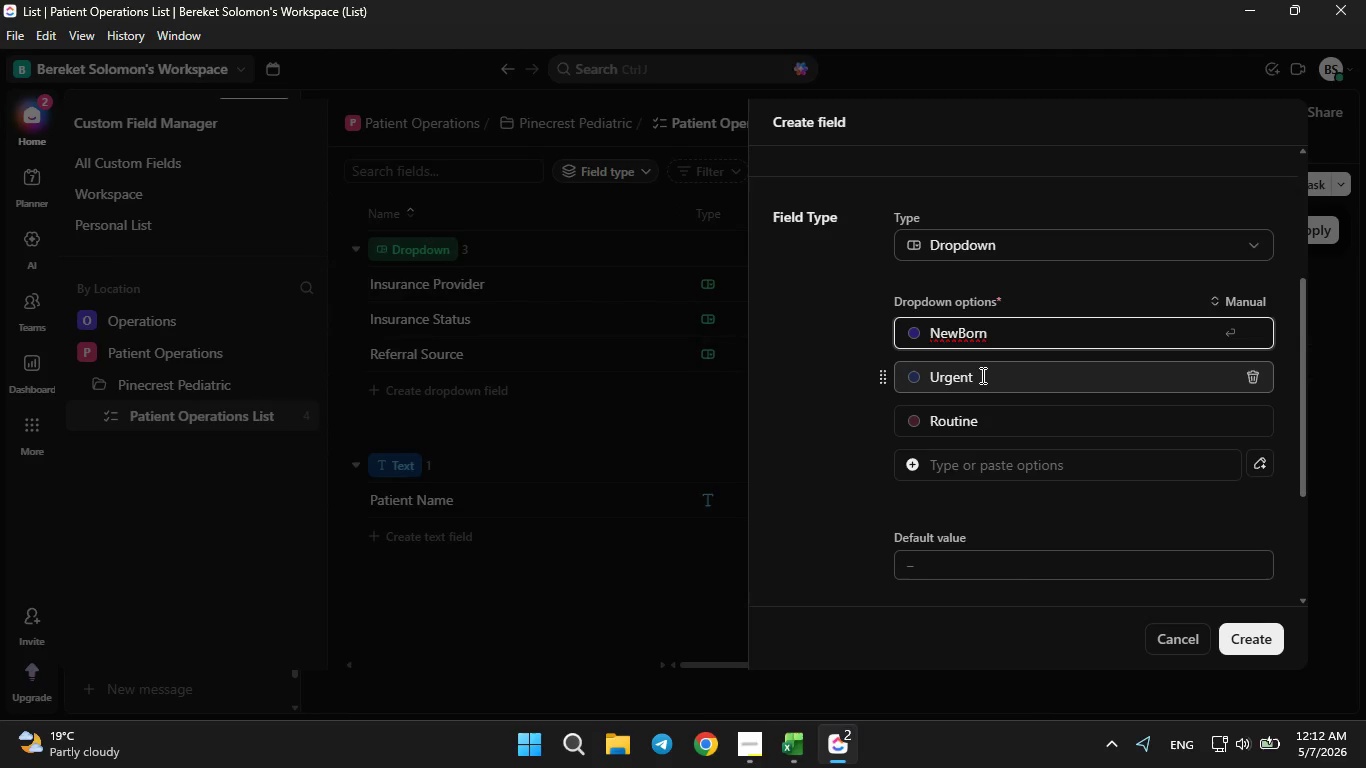 
key(Backspace)
 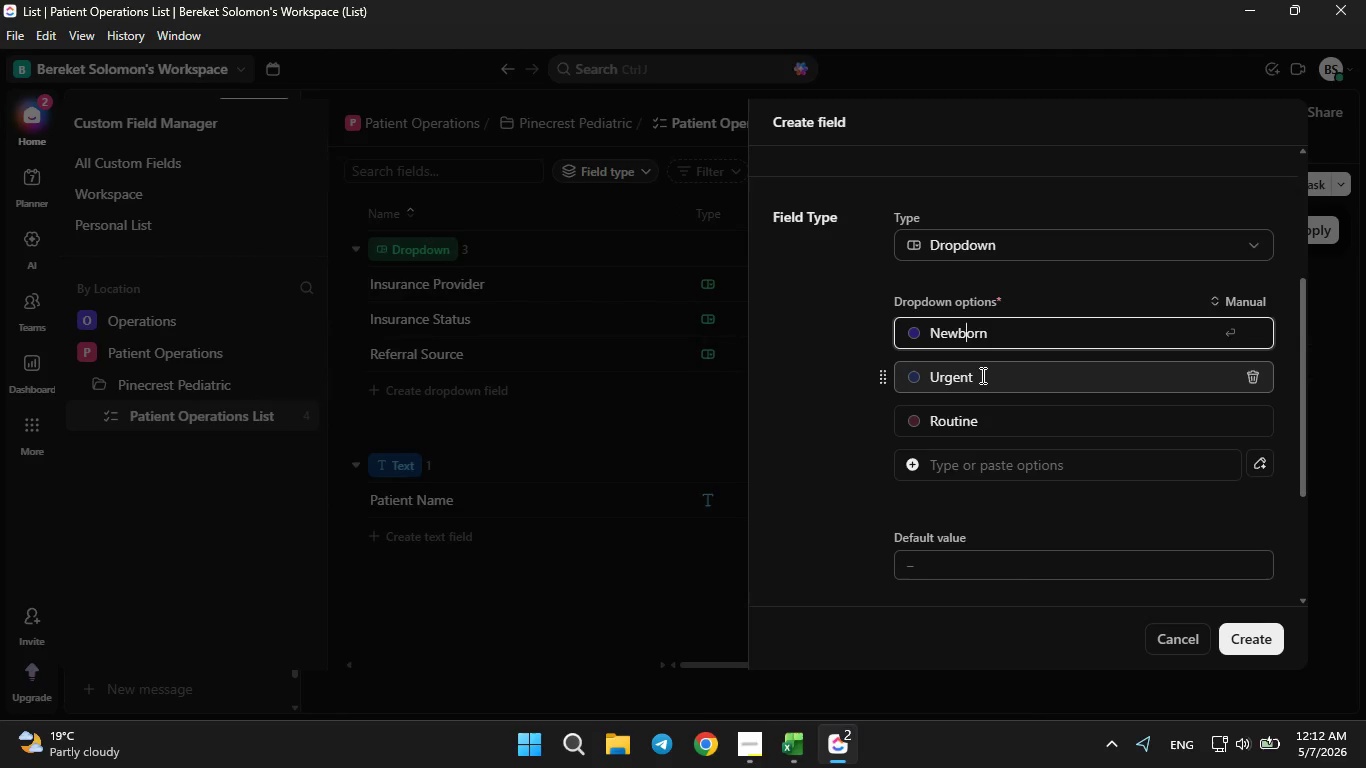 
key(B)
 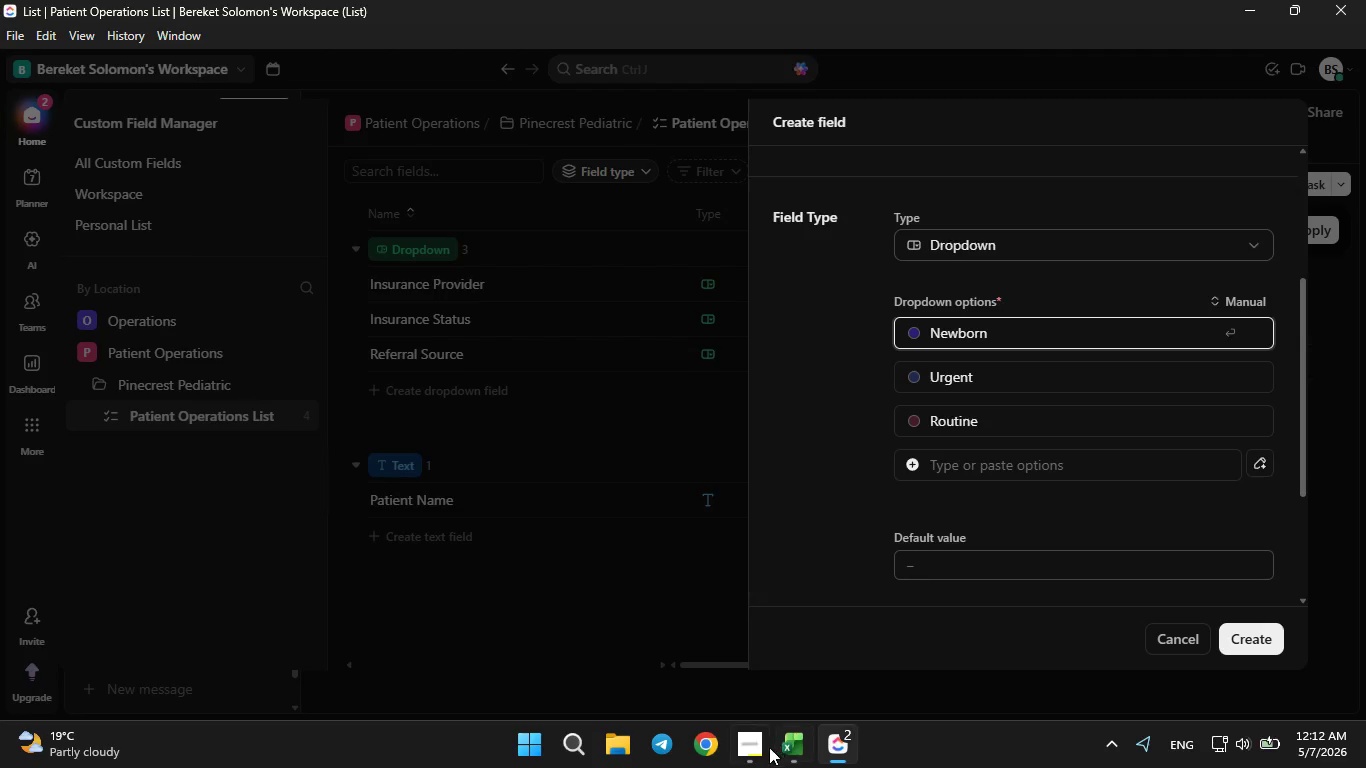 
left_click([783, 745])
 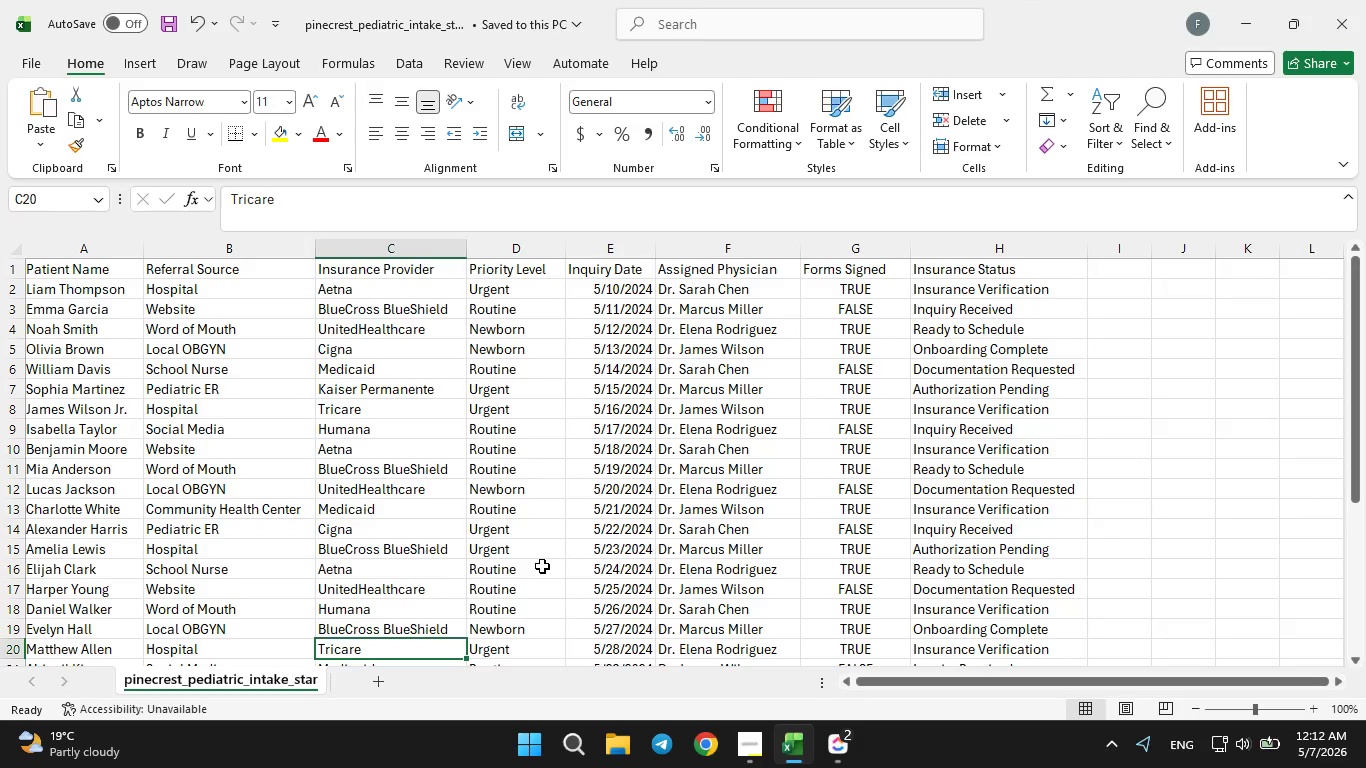 
scroll: coordinate [543, 563], scroll_direction: down, amount: 1.0
 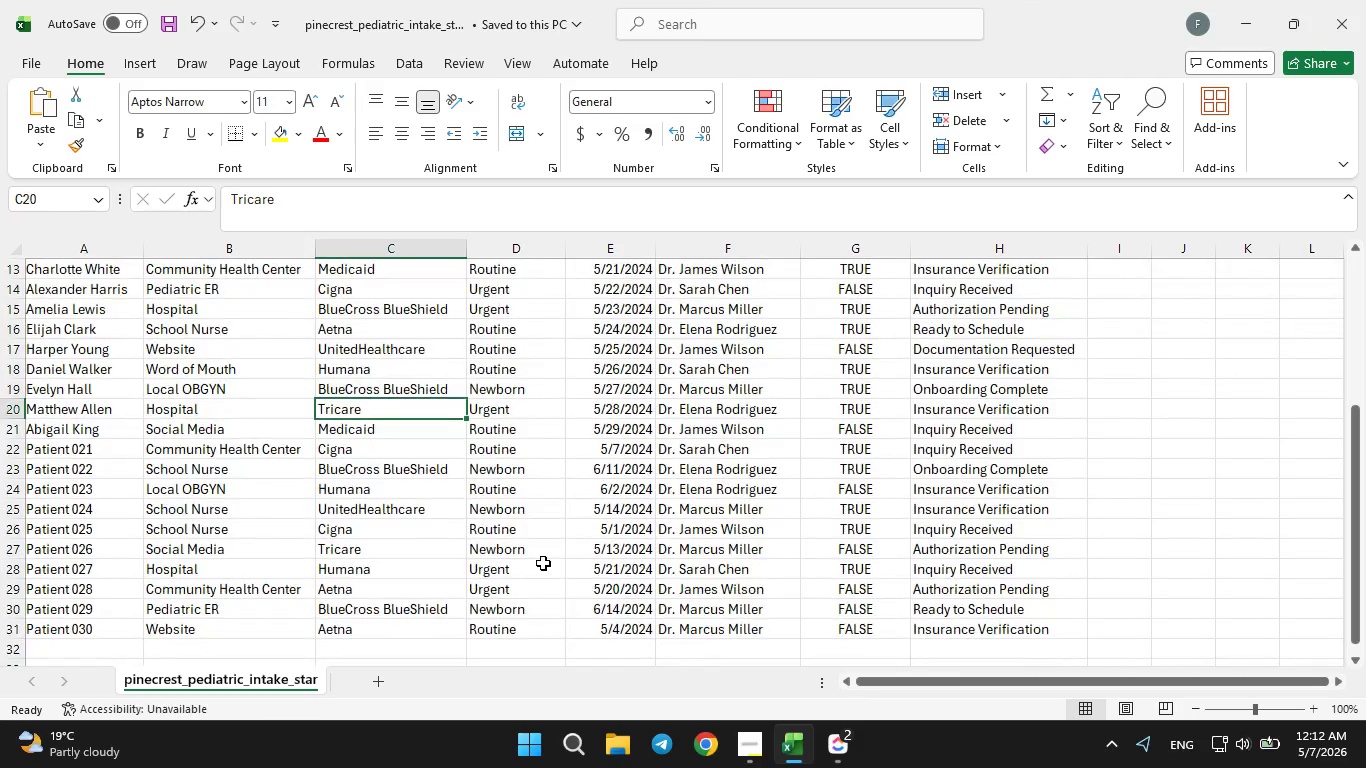 
scroll: coordinate [543, 563], scroll_direction: up, amount: 6.0
 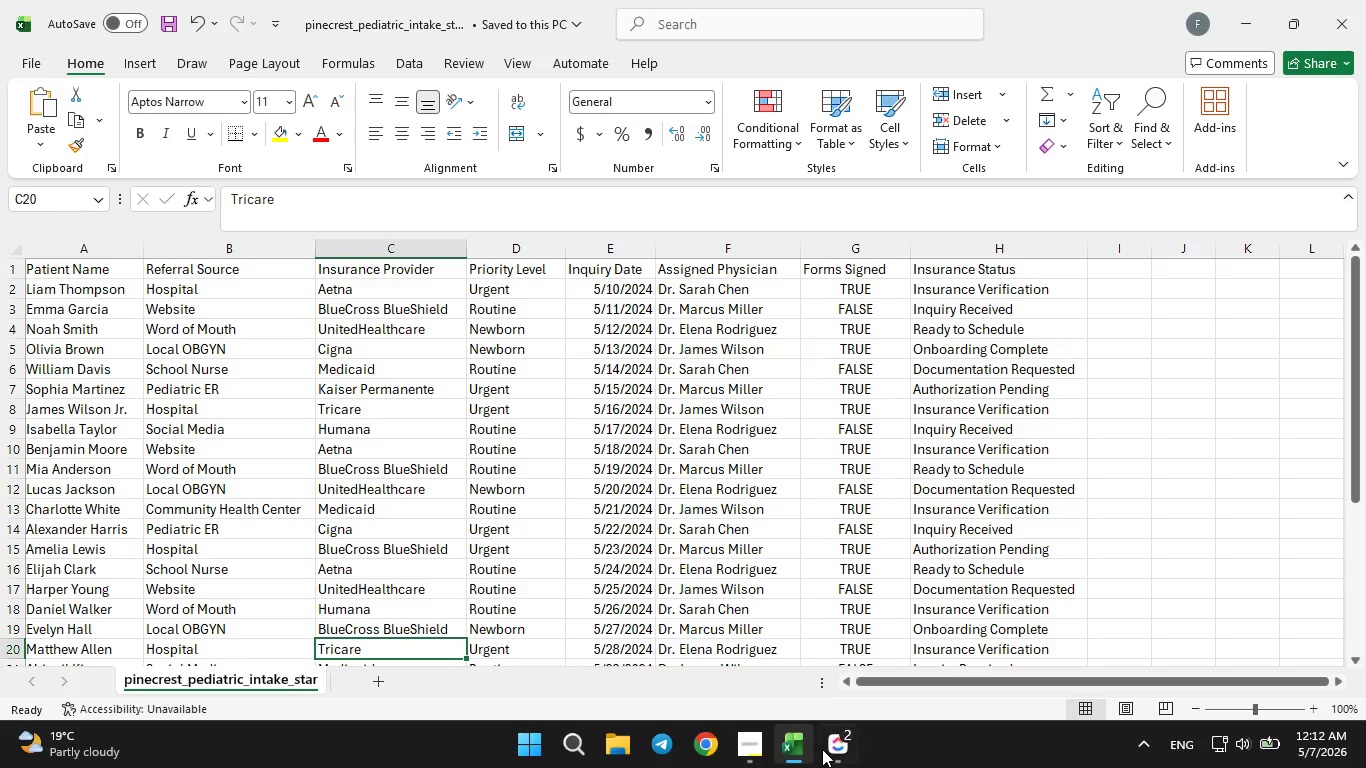 
left_click([822, 749])
 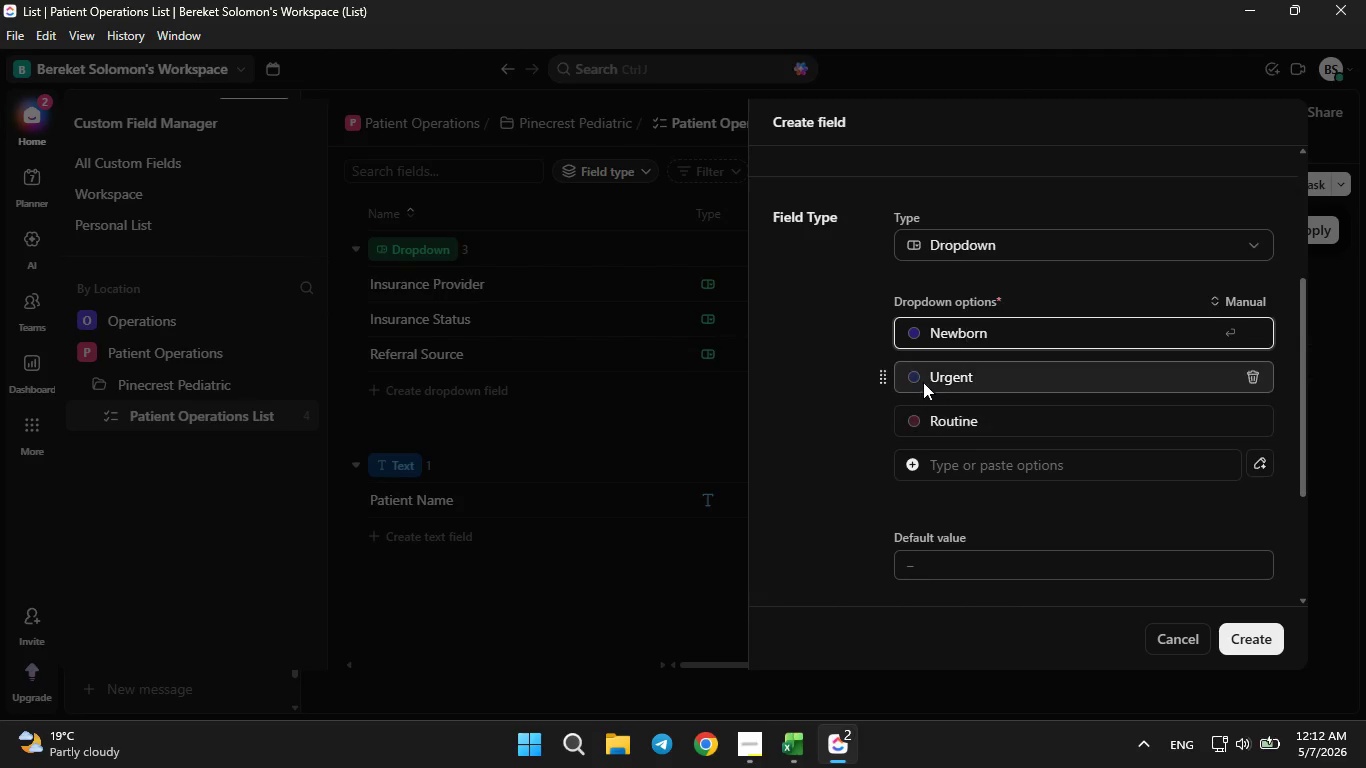 
left_click([912, 337])
 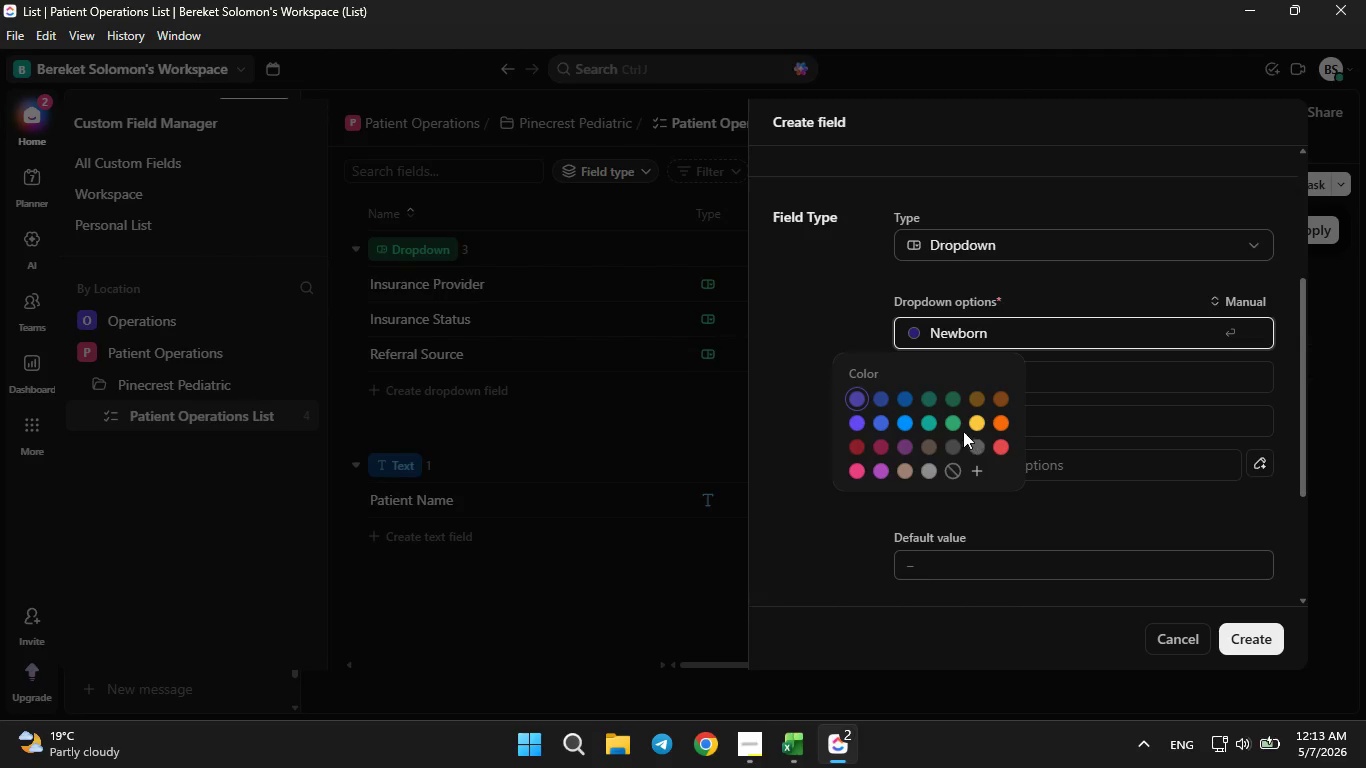 
left_click([958, 427])
 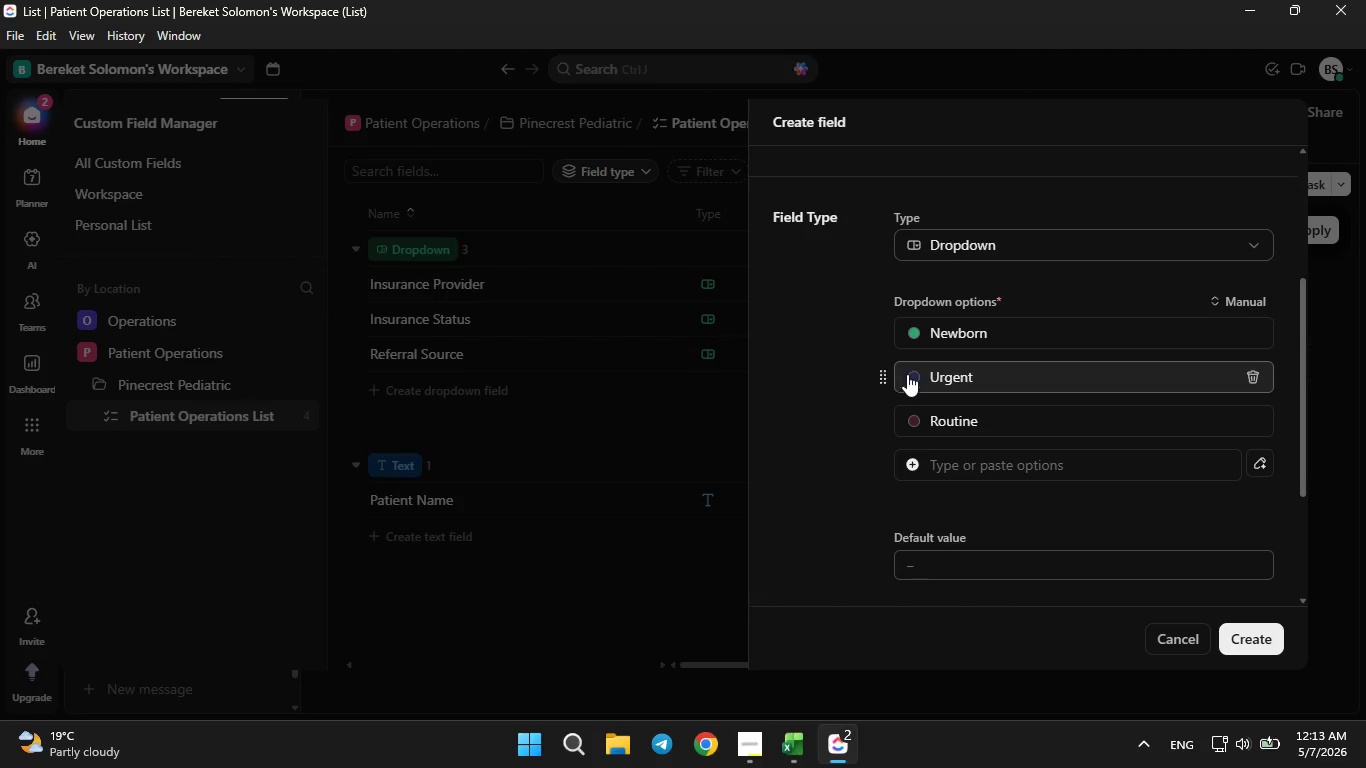 
left_click([907, 372])
 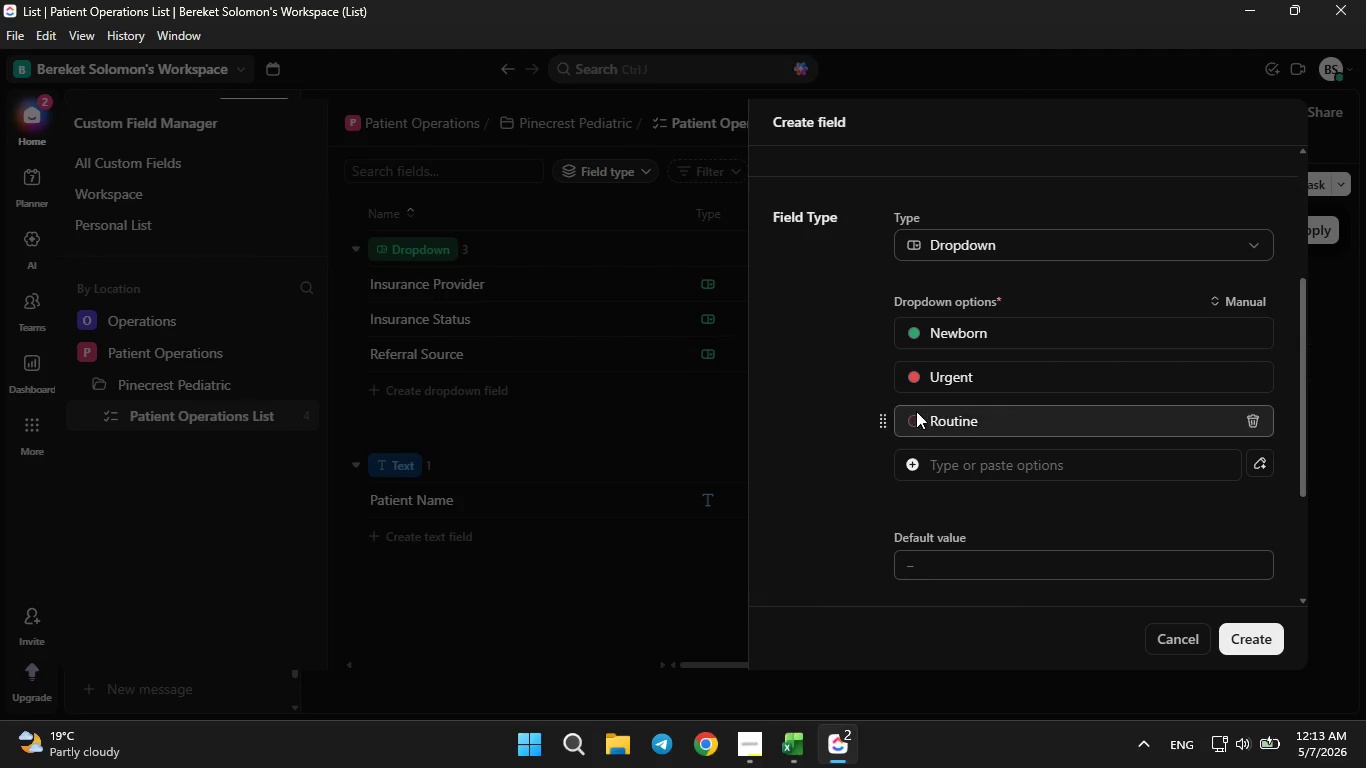 
left_click([914, 420])
 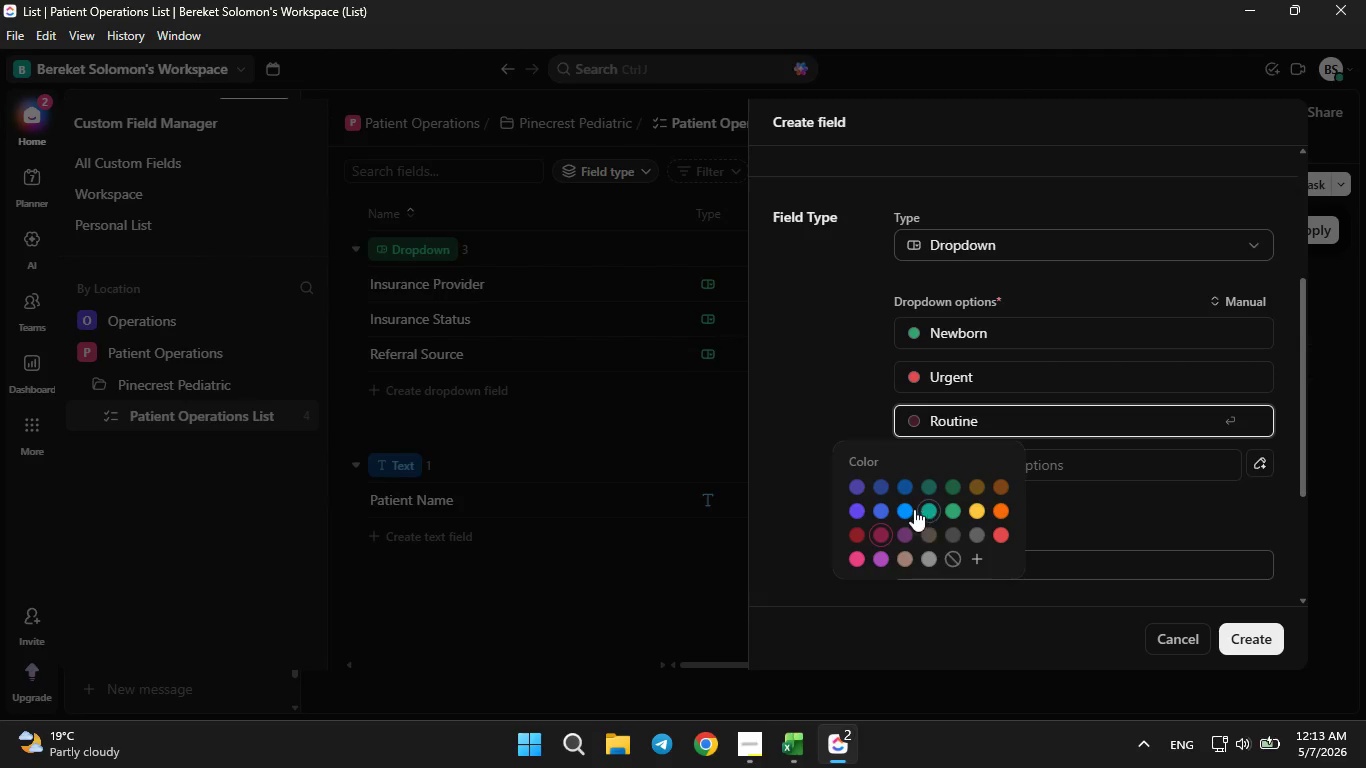 
left_click([911, 509])
 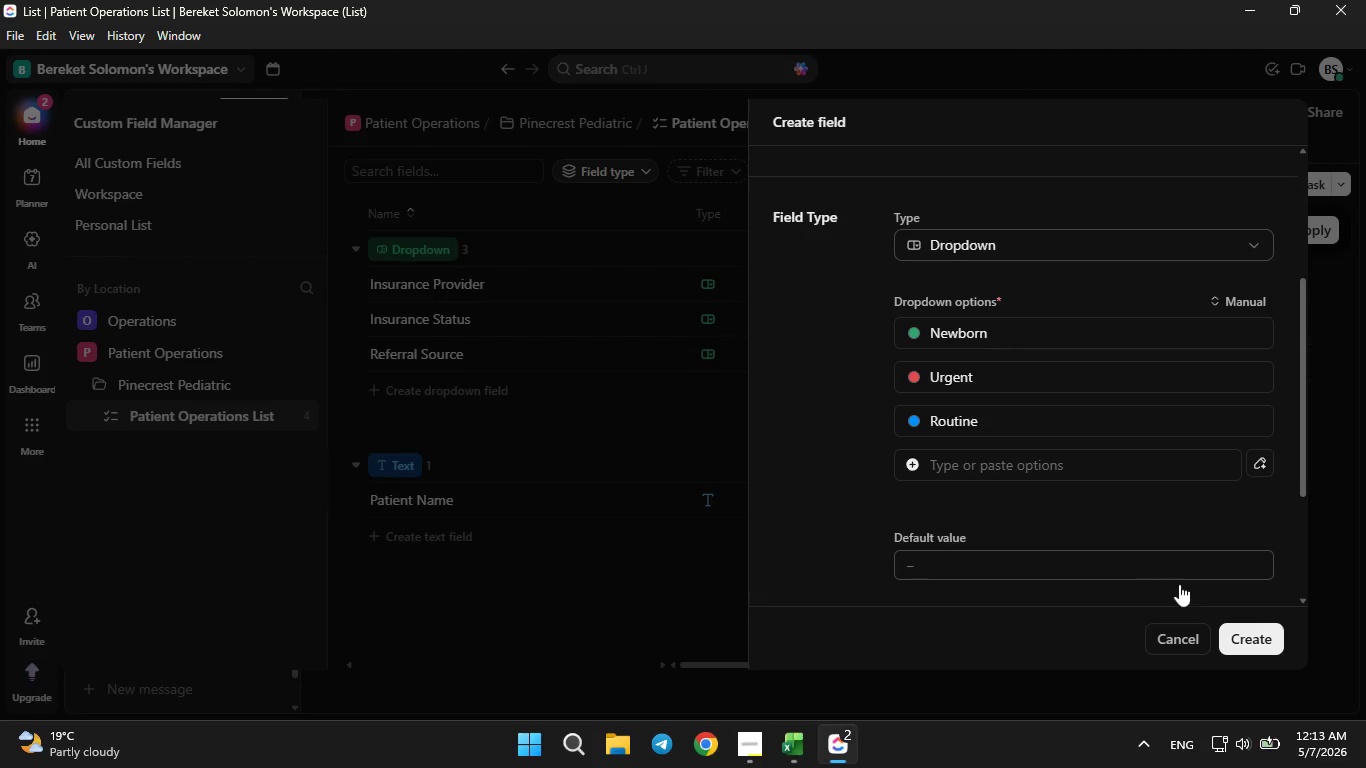 
left_click([1244, 639])
 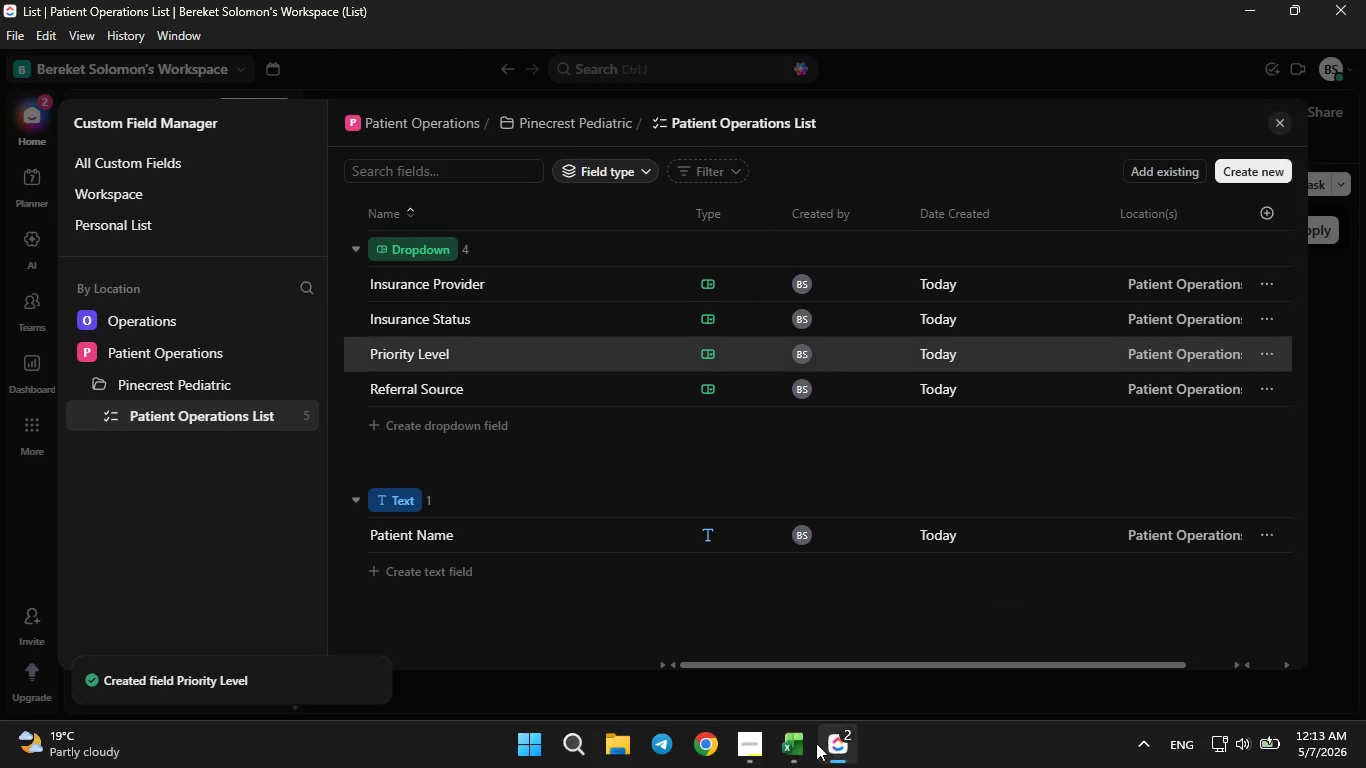 
left_click([804, 747])
 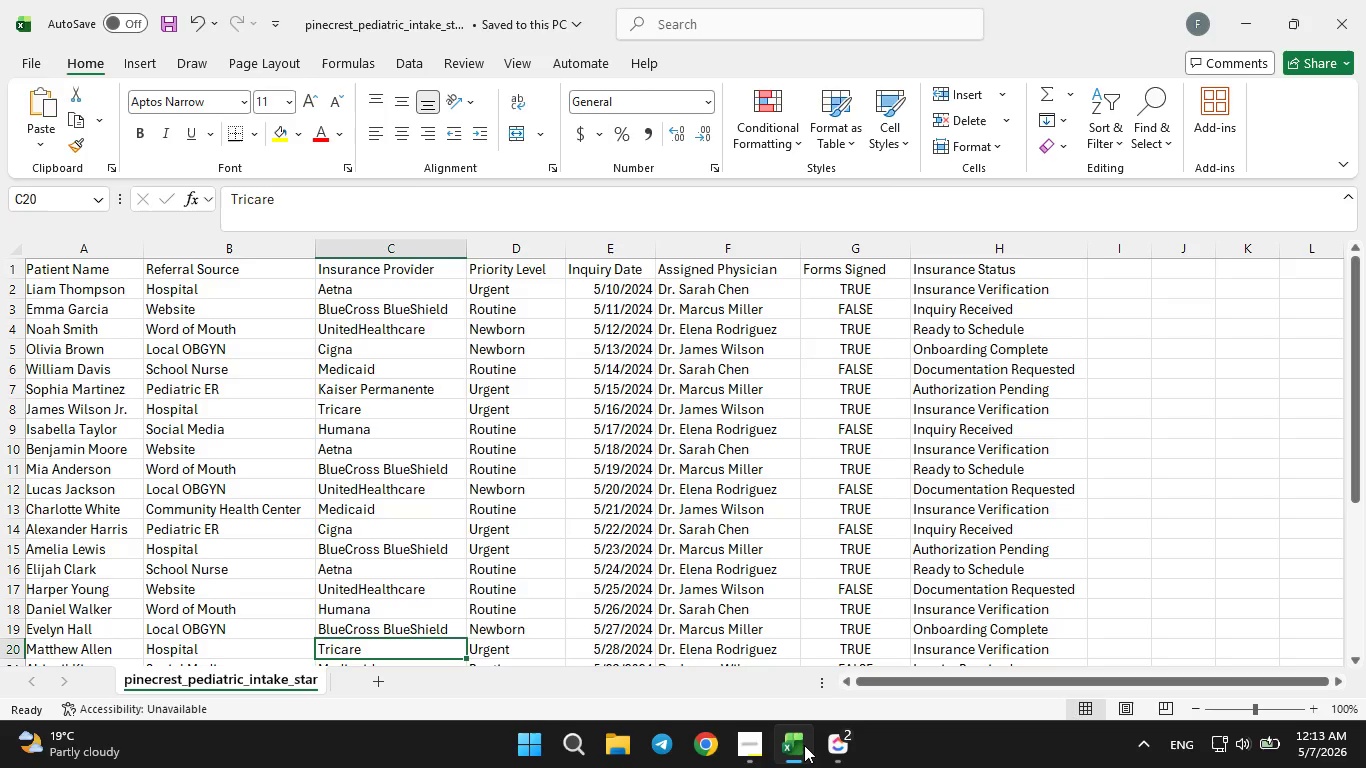 
left_click([804, 745])
 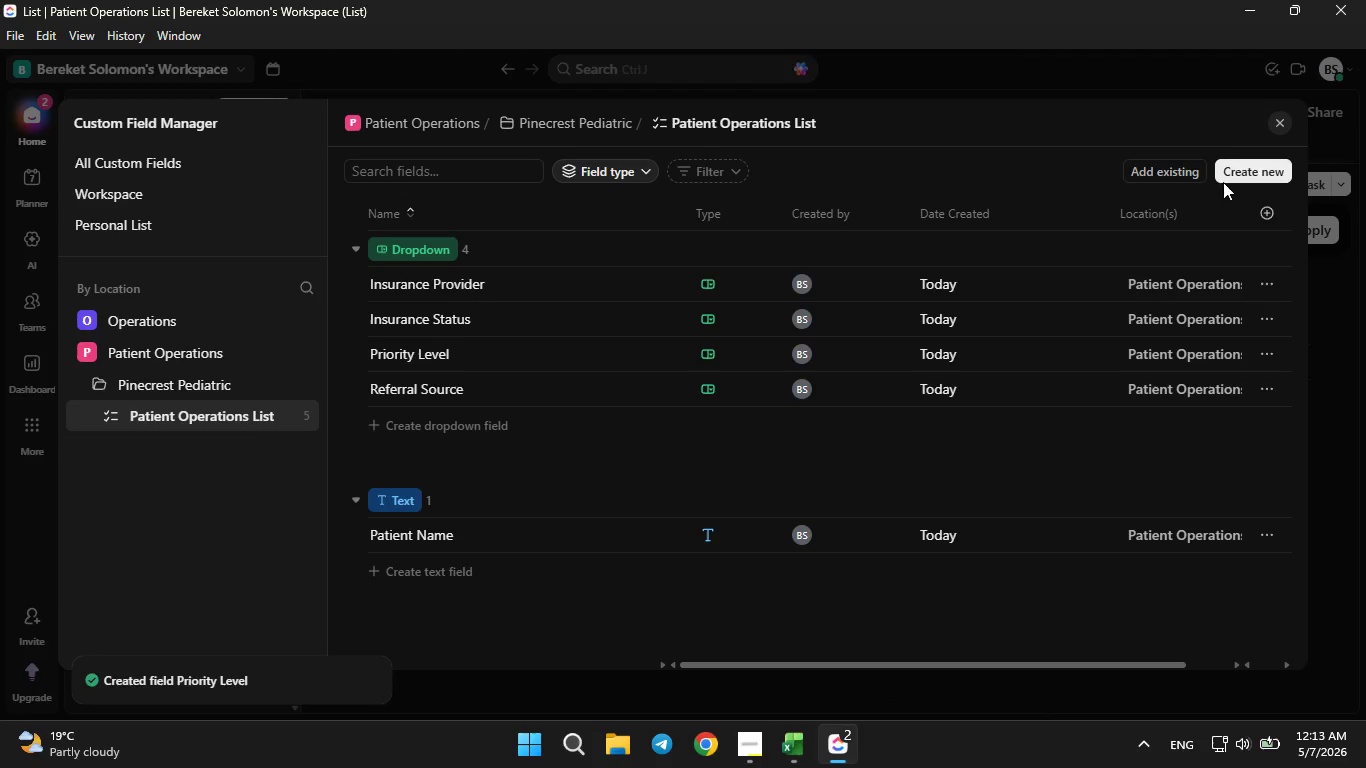 
left_click([1228, 178])
 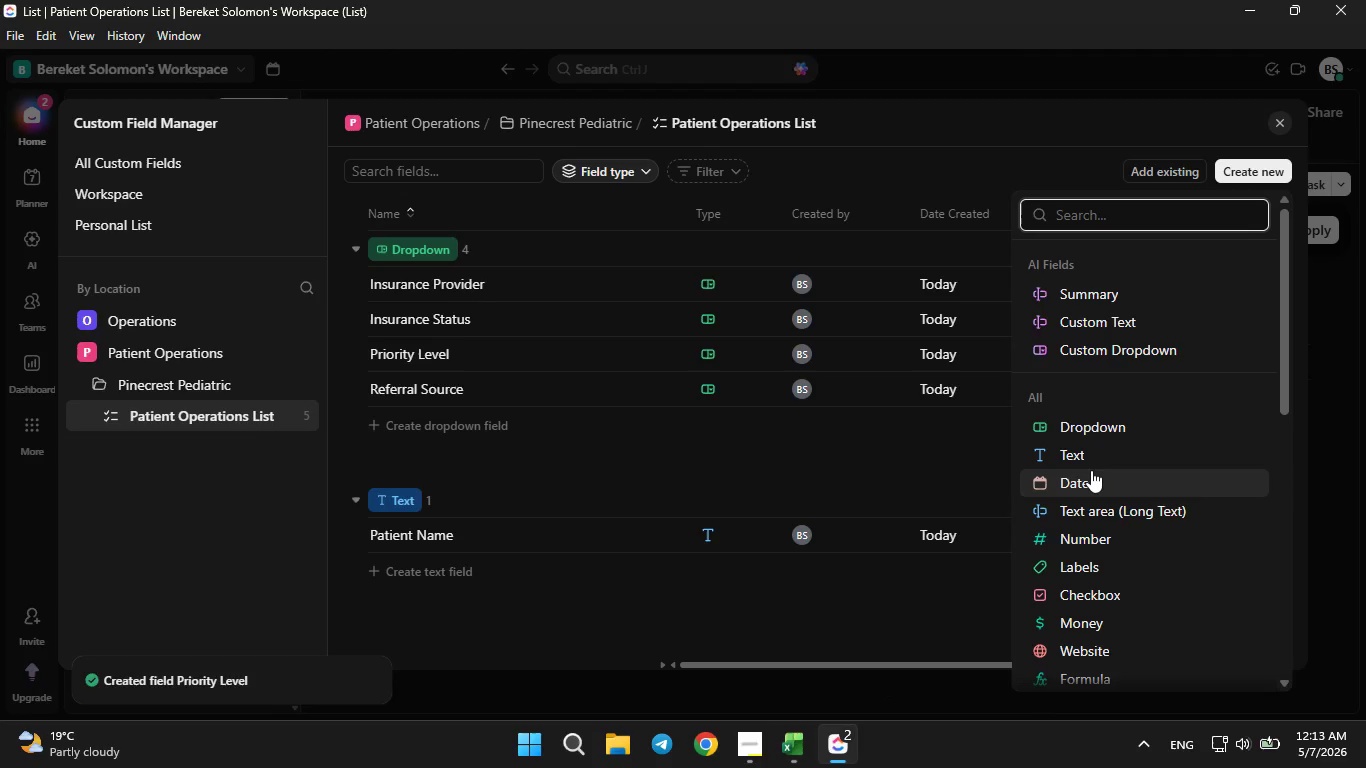 
left_click([1091, 474])
 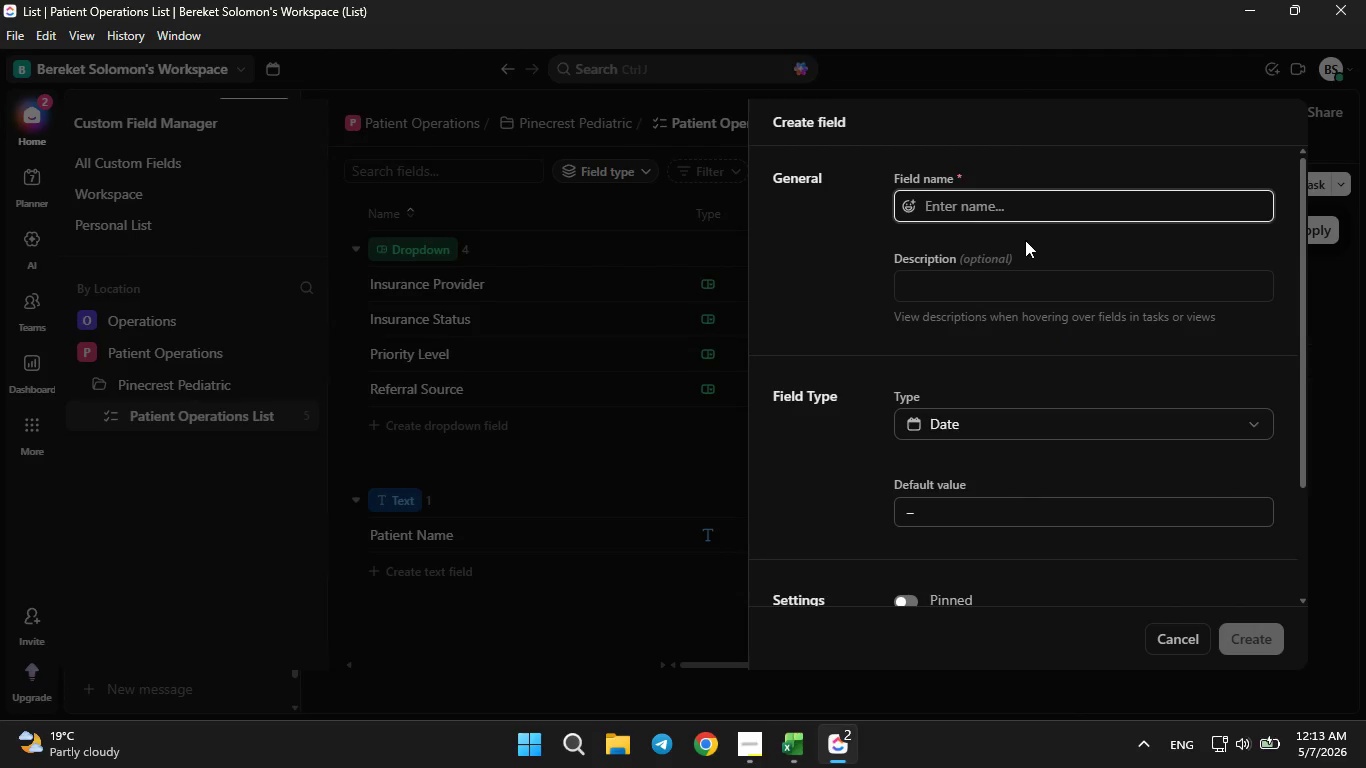 
type(Inquiry Date)
 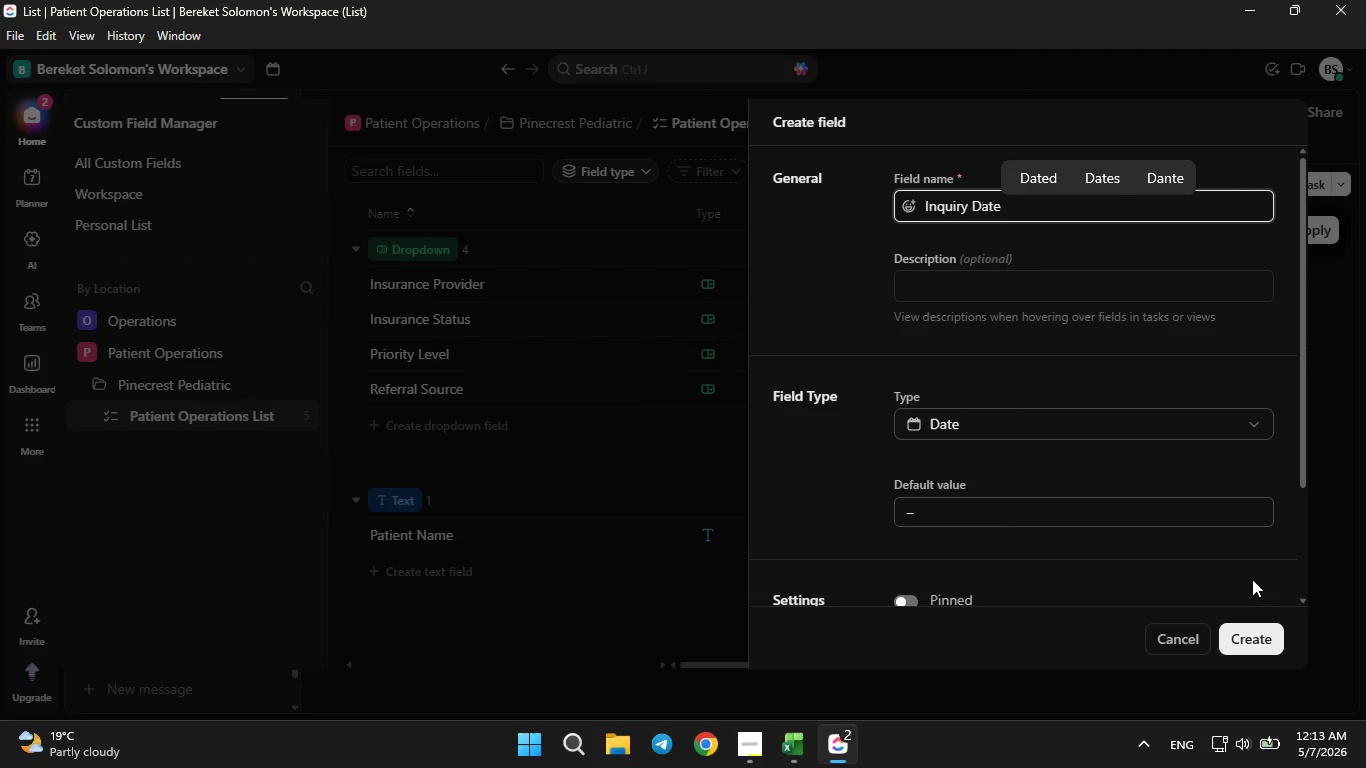 
left_click([1261, 651])
 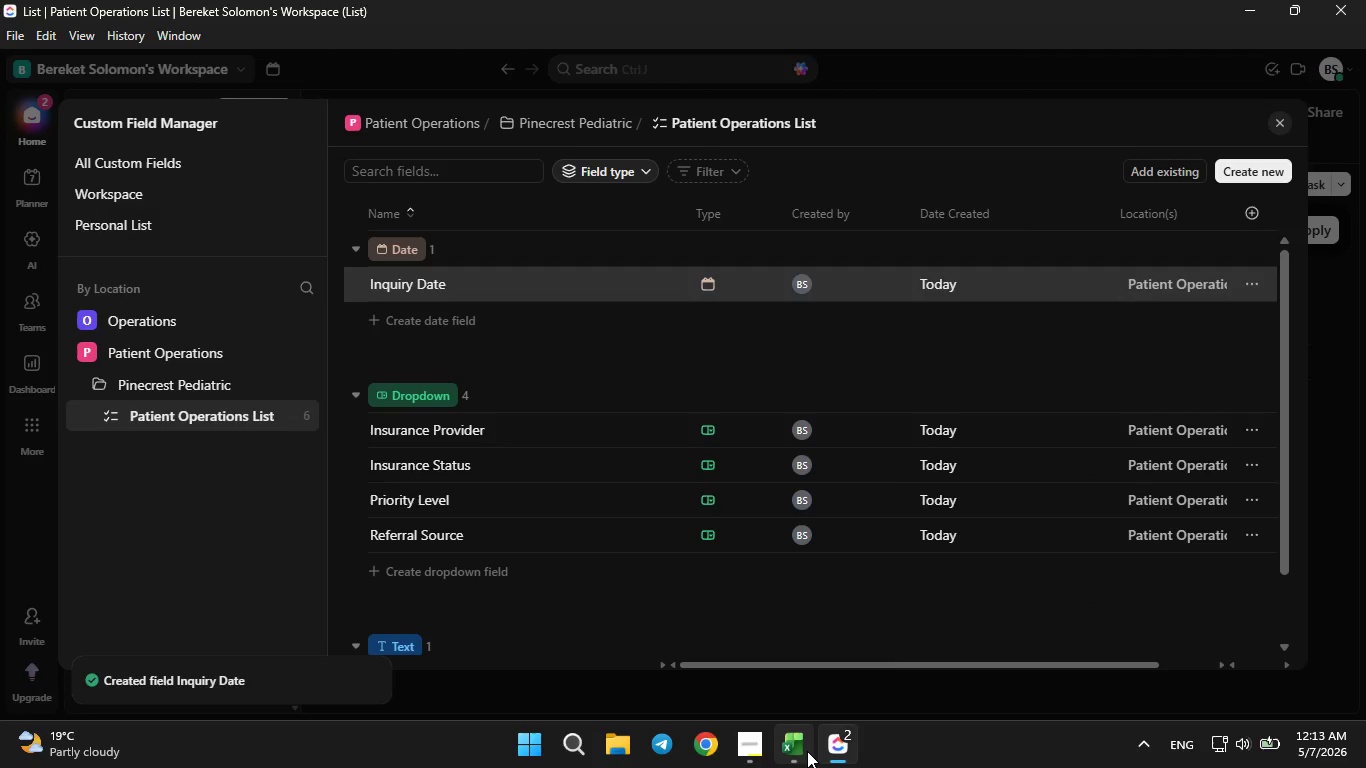 
left_click([807, 751])
 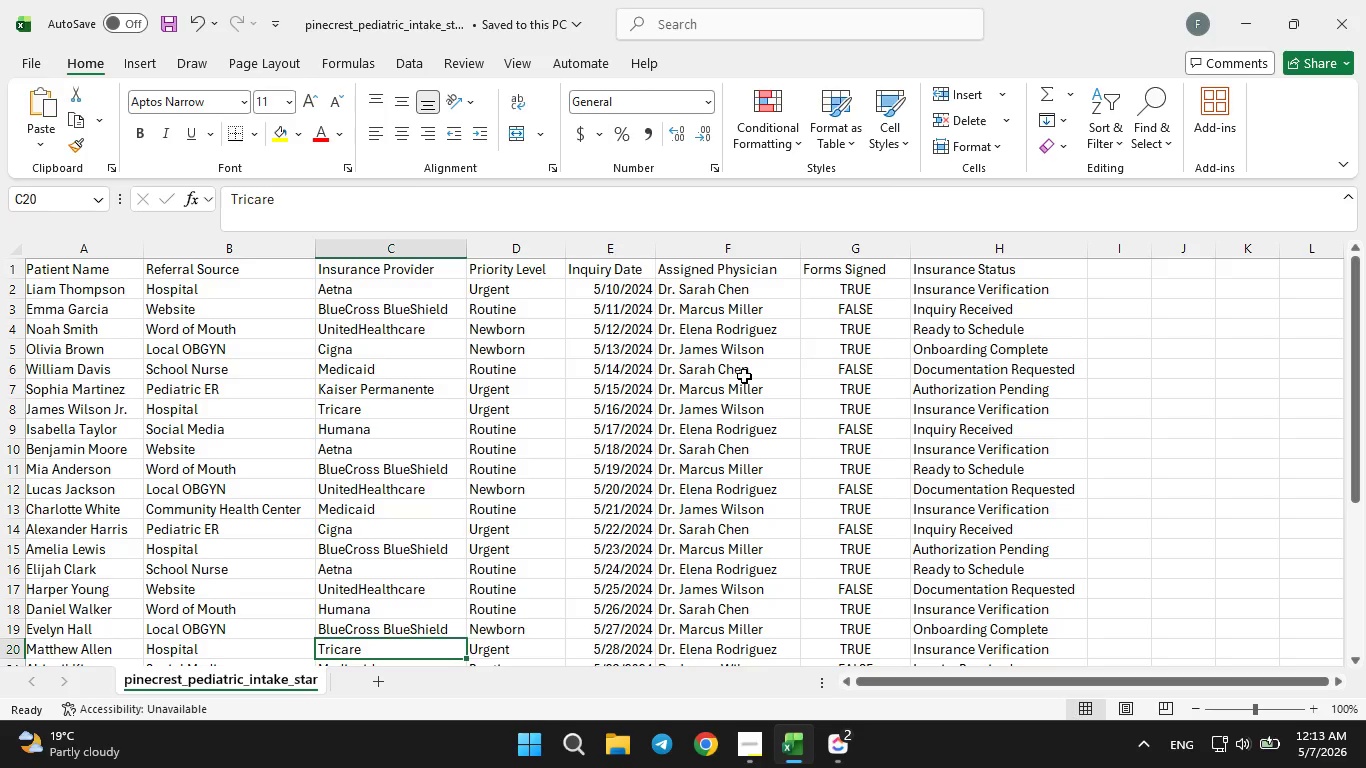 
wait(9.89)
 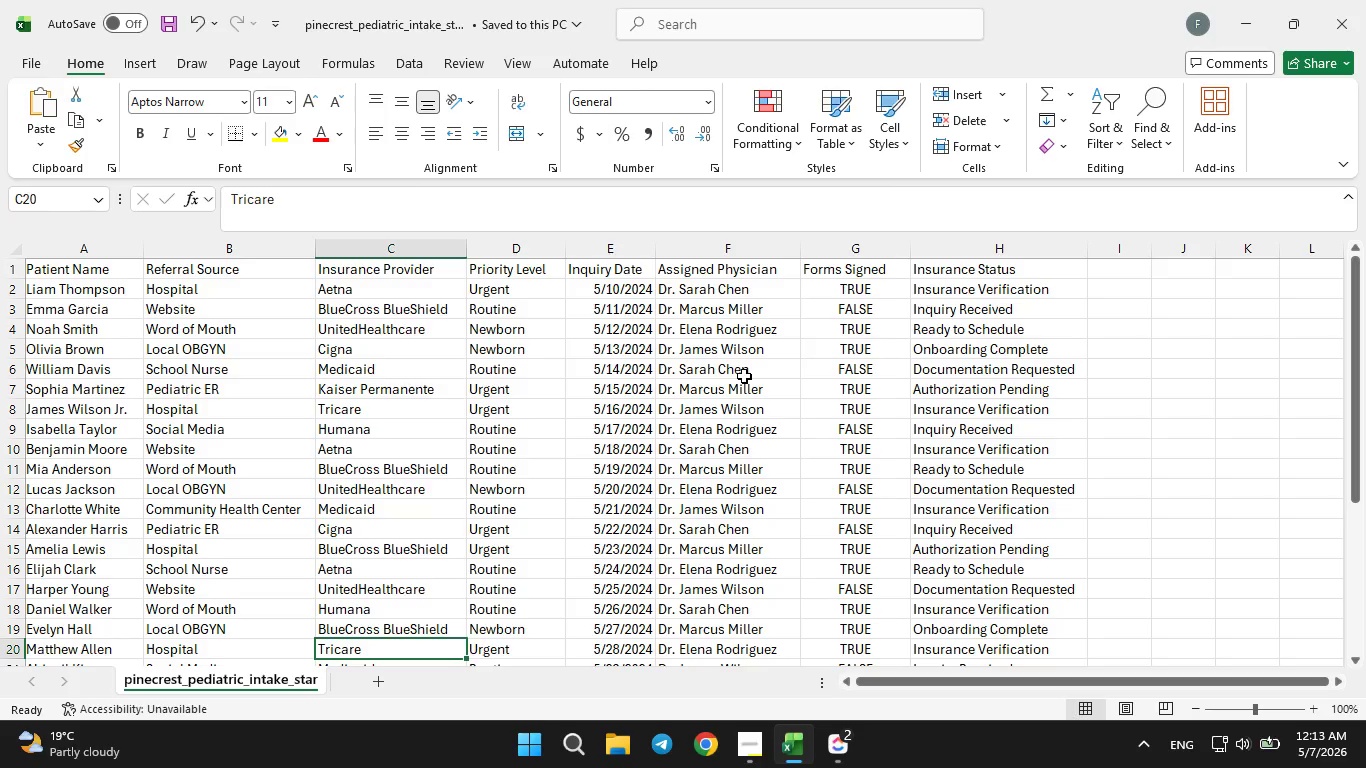 
left_click([848, 742])
 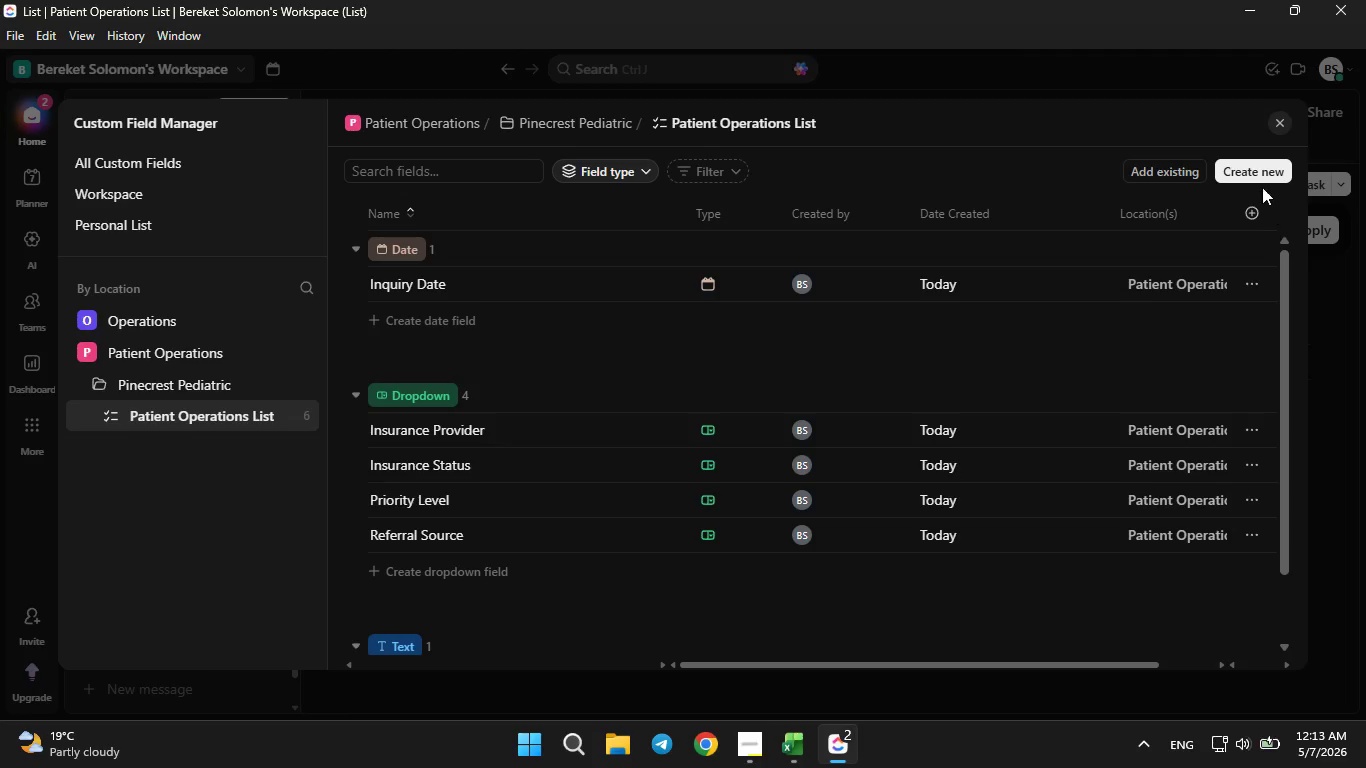 
left_click([1258, 176])
 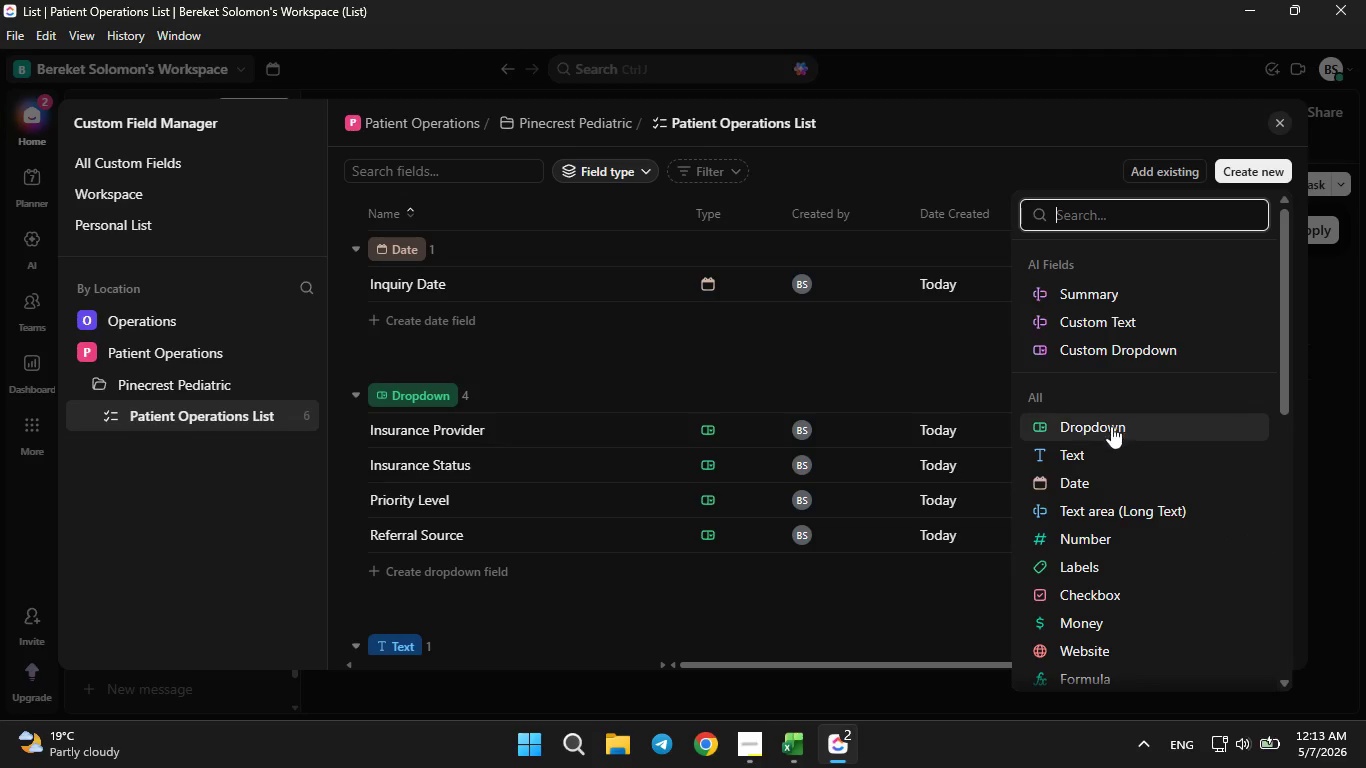 
left_click([1108, 436])
 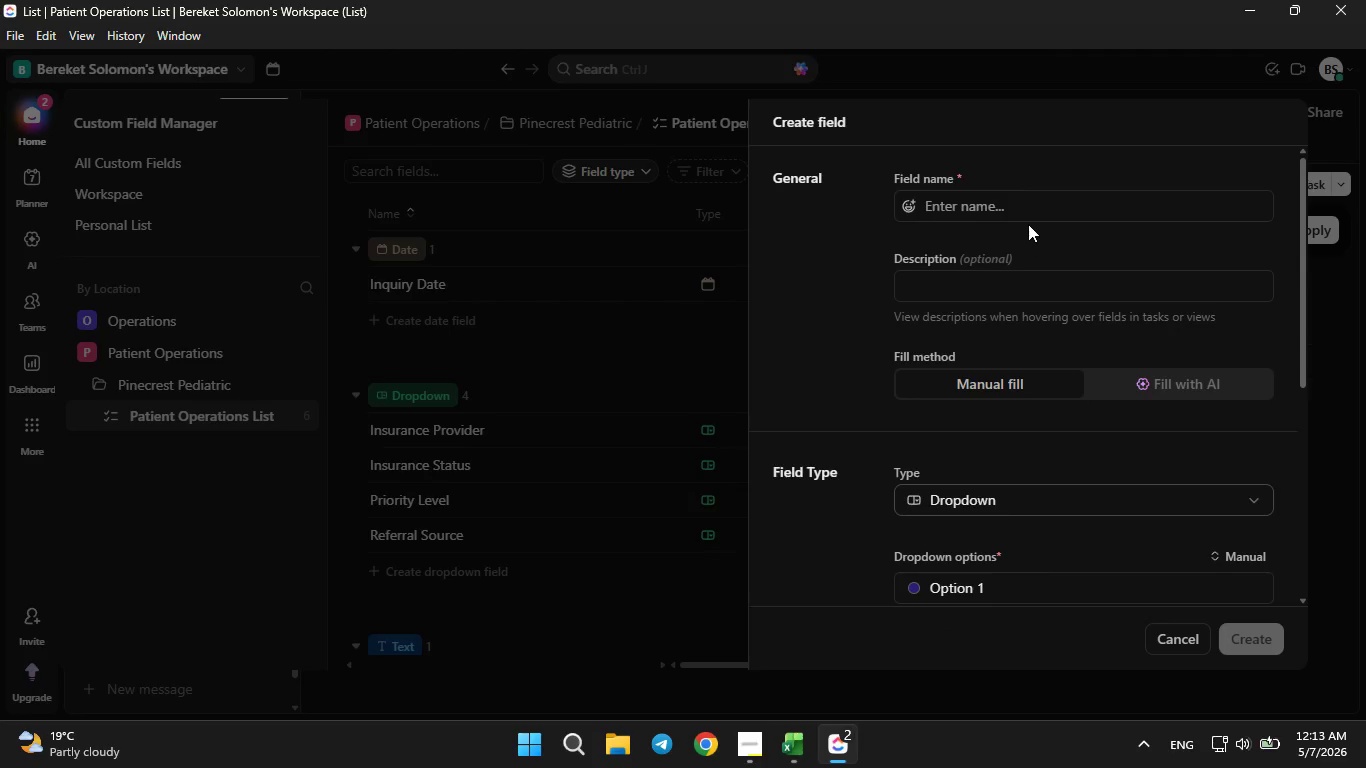 
left_click([1025, 210])
 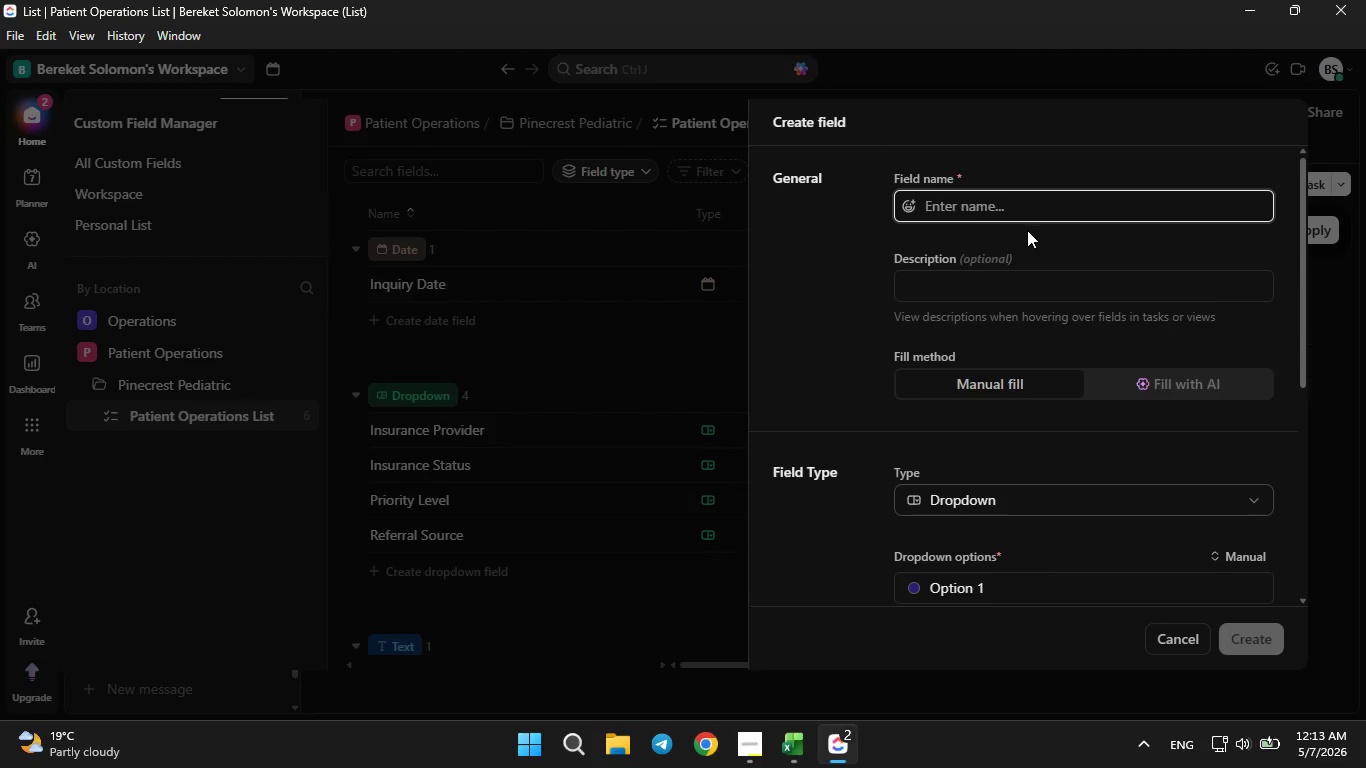 
key(CapsLock)
 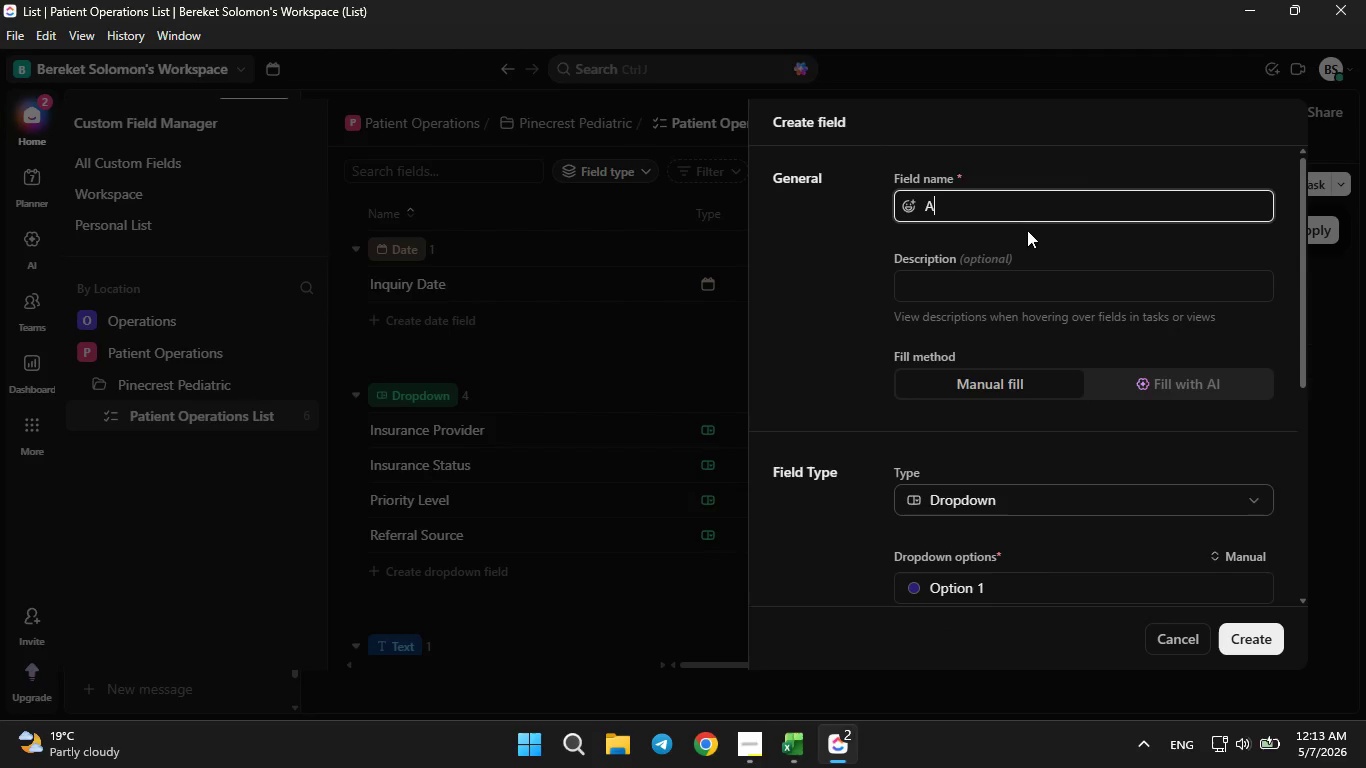 
key(A)
 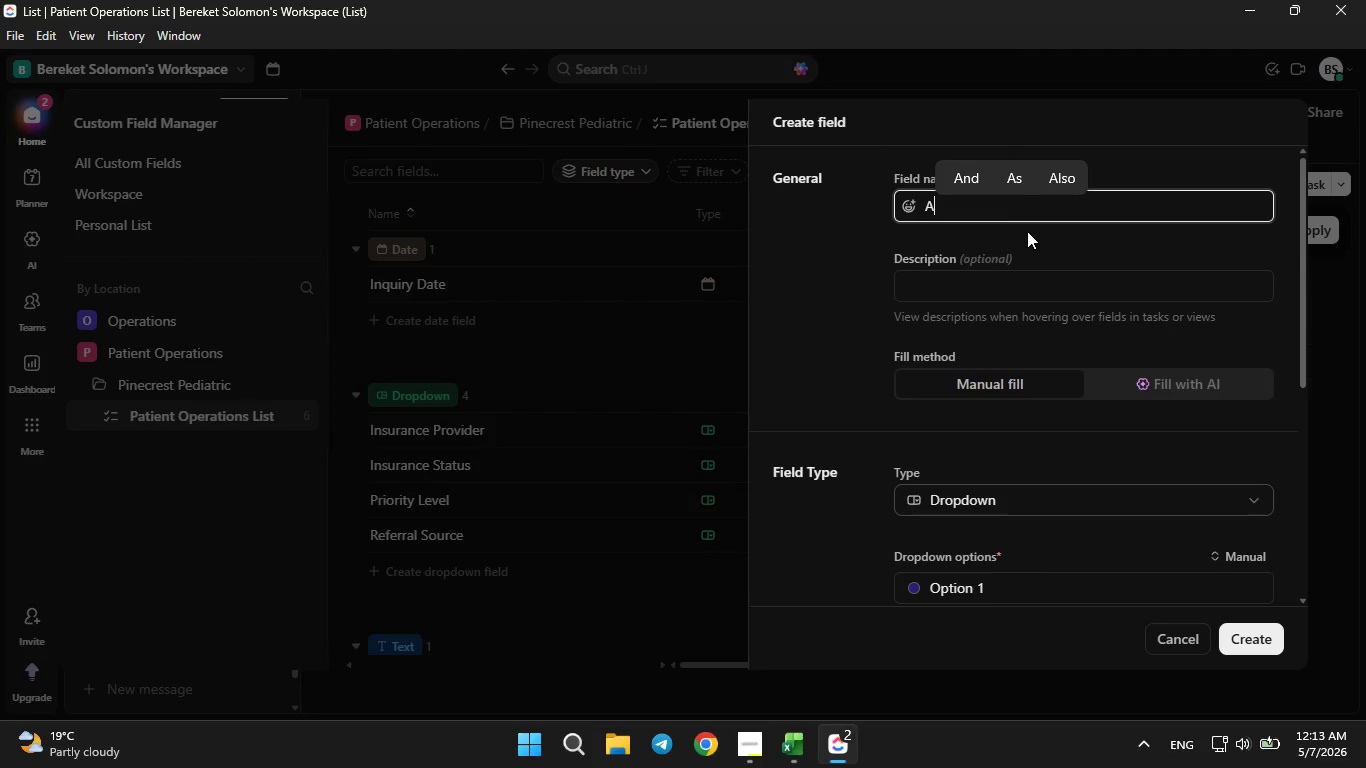 
type(ssigned Physician)
 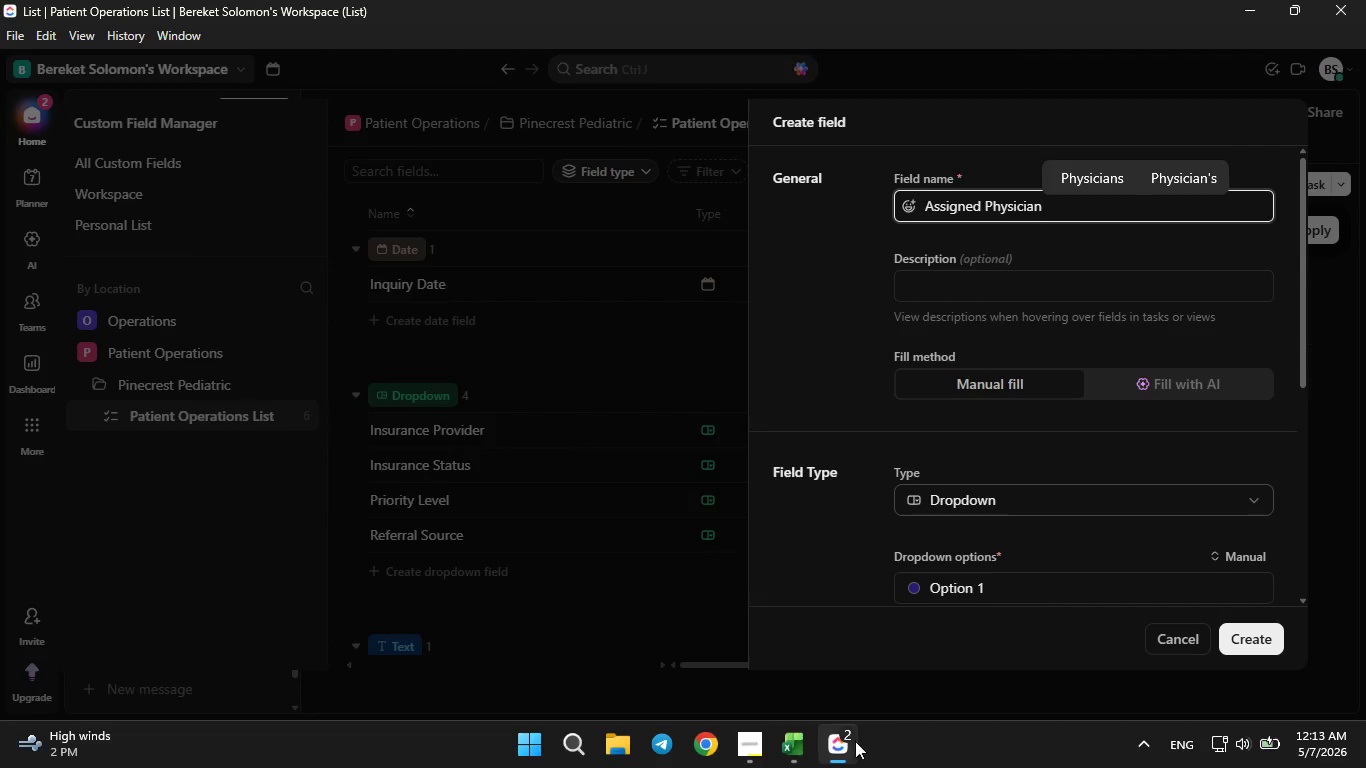 
left_click([791, 752])
 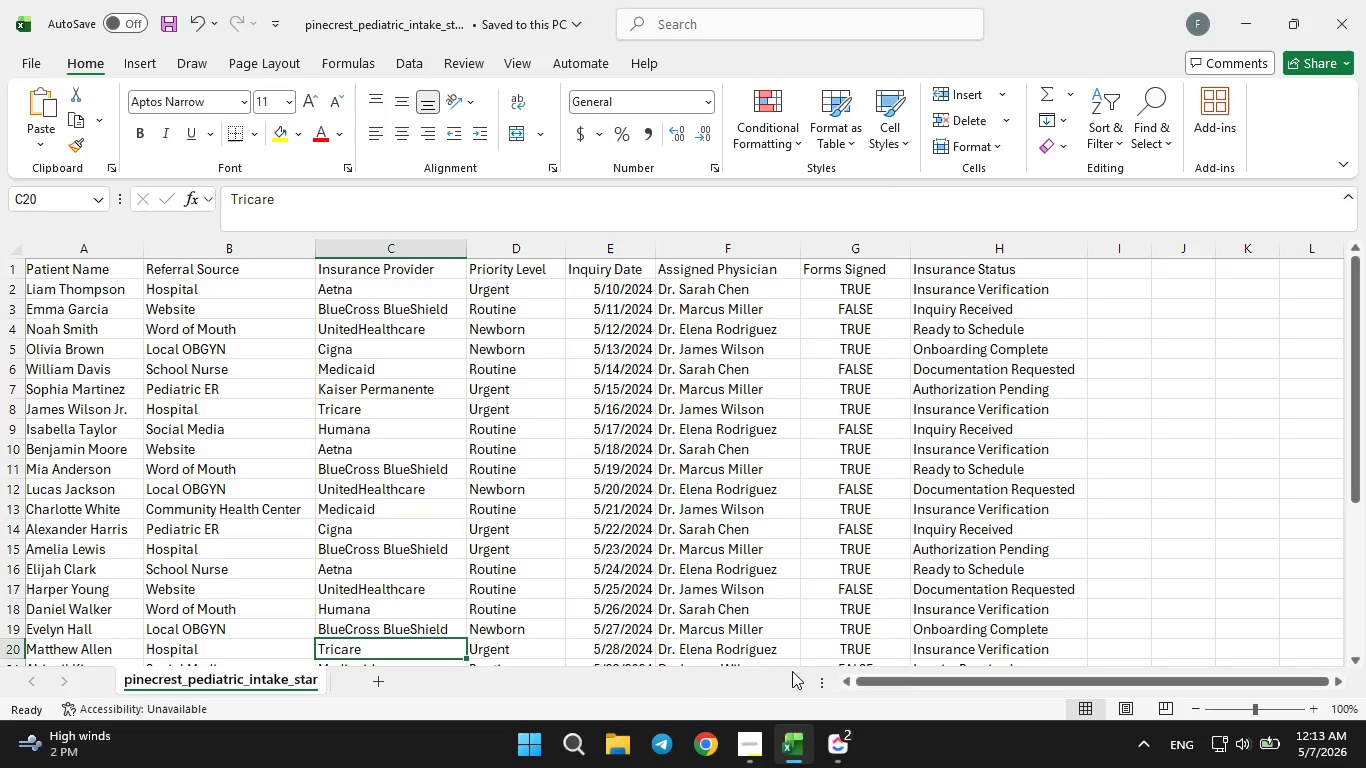 
left_click([735, 282])
 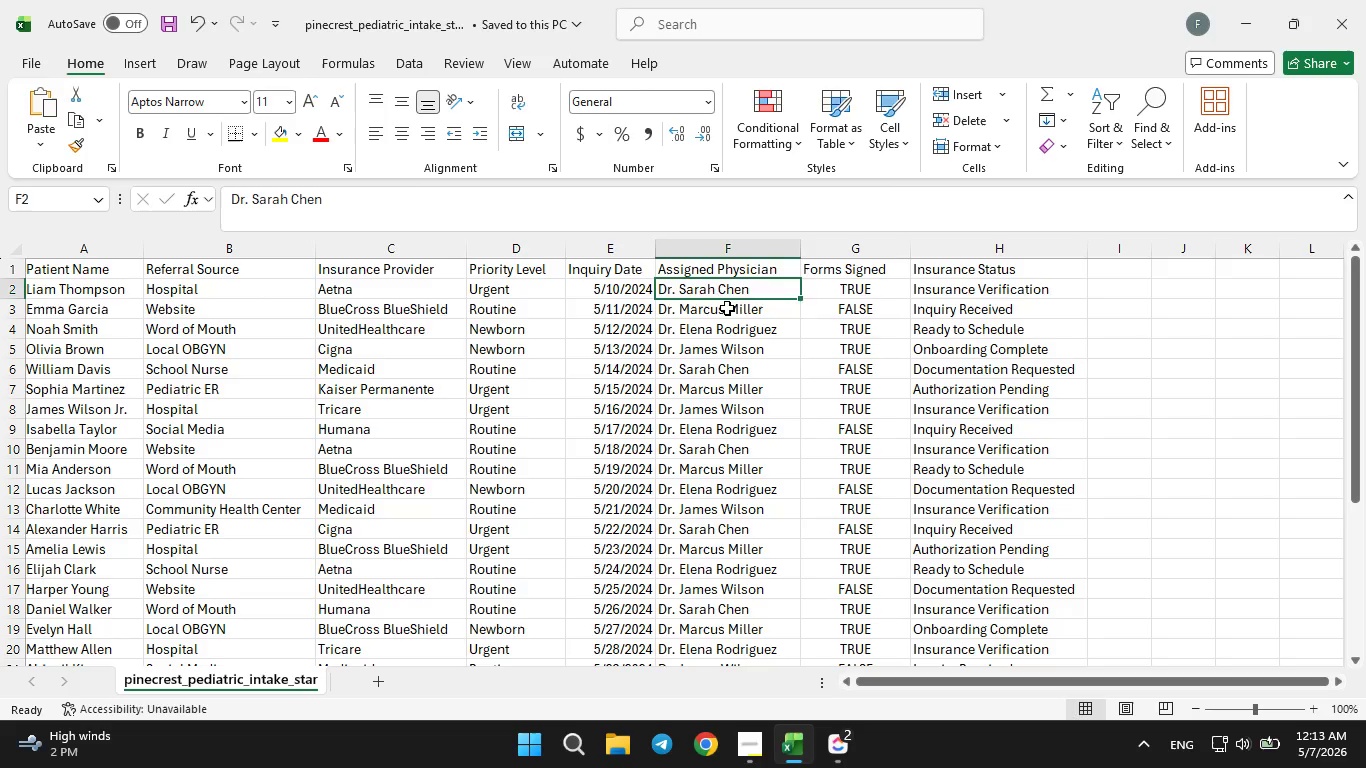 
left_click([727, 308])
 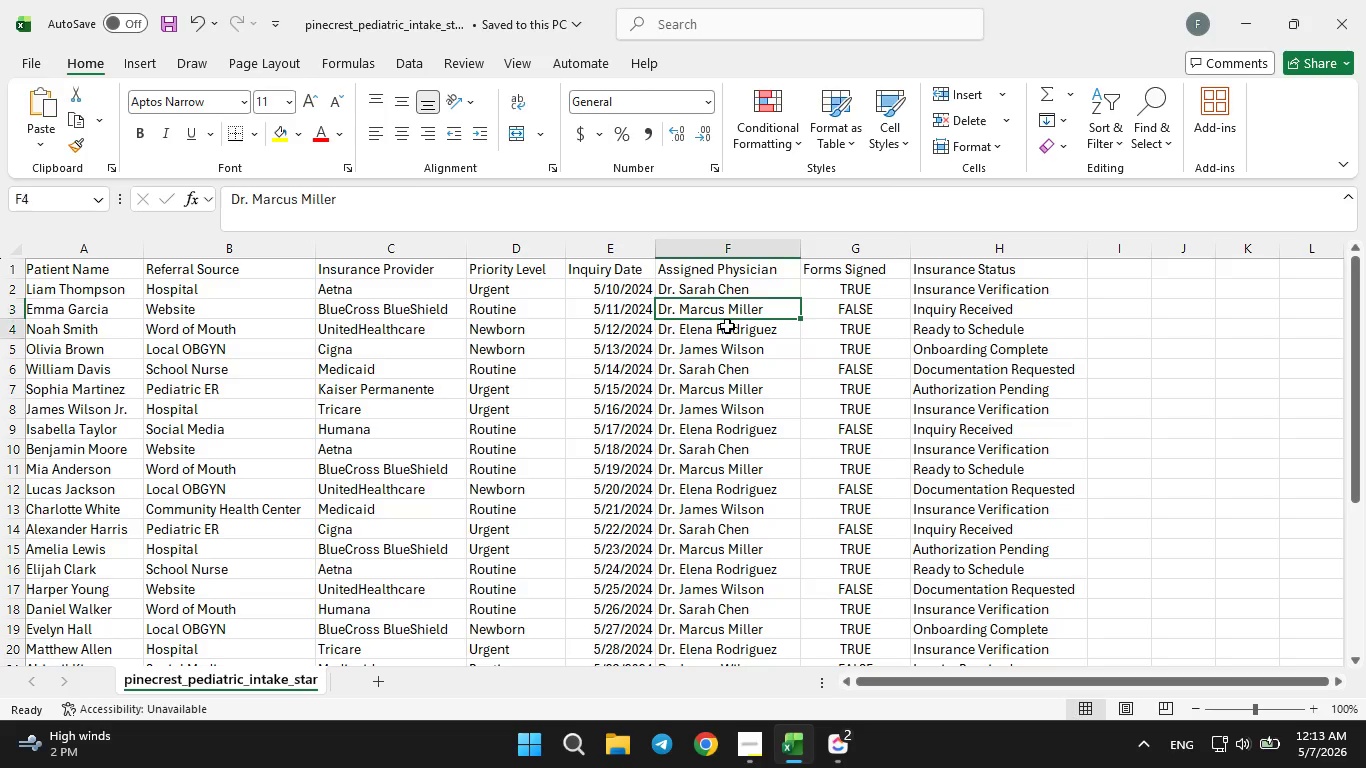 
left_click([727, 326])
 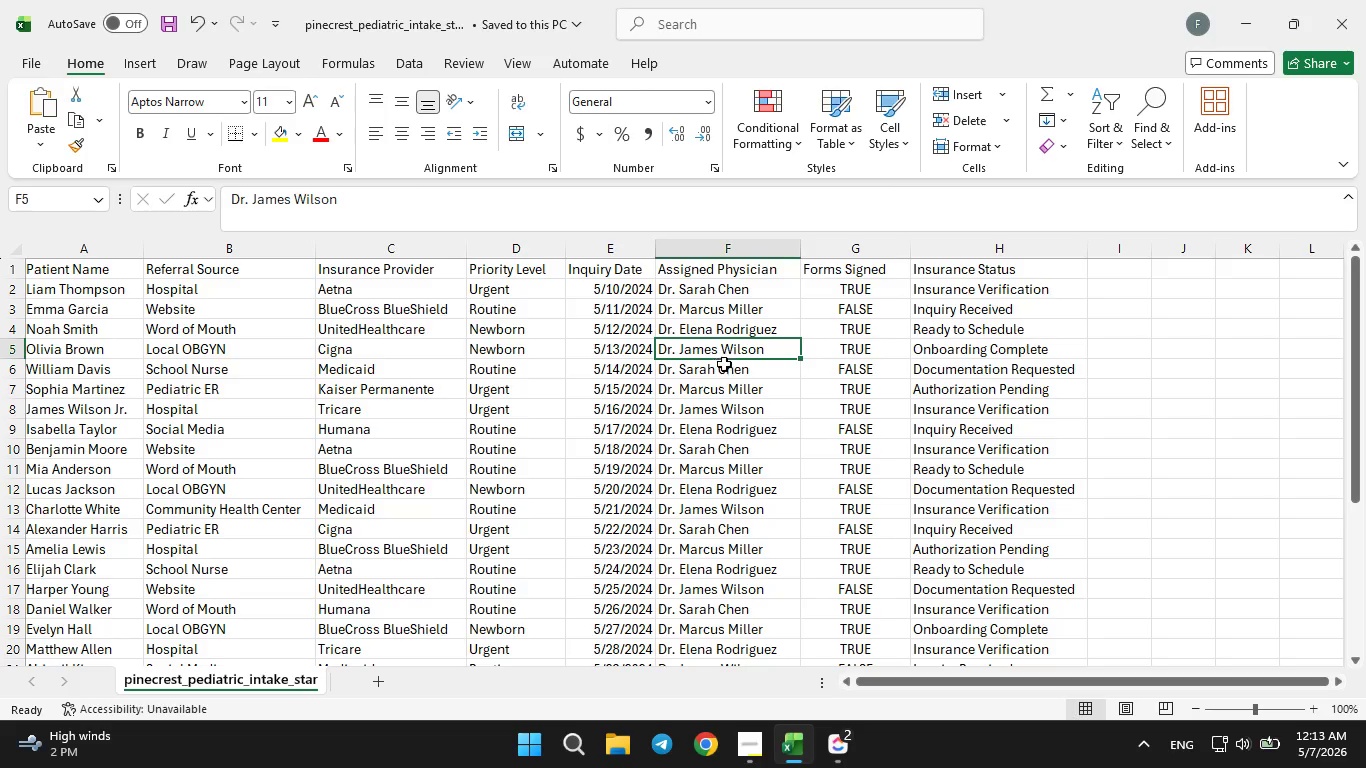 
left_click([724, 369])
 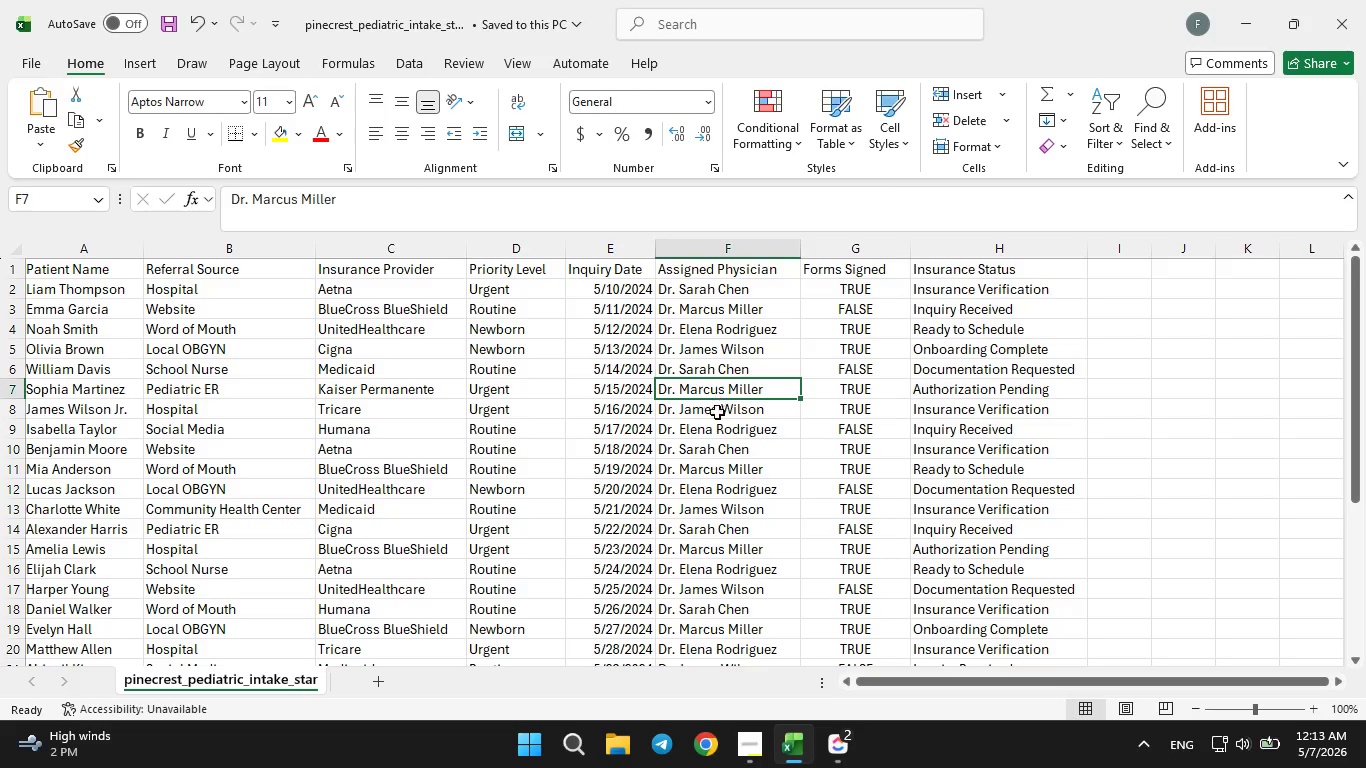 
left_click([714, 415])
 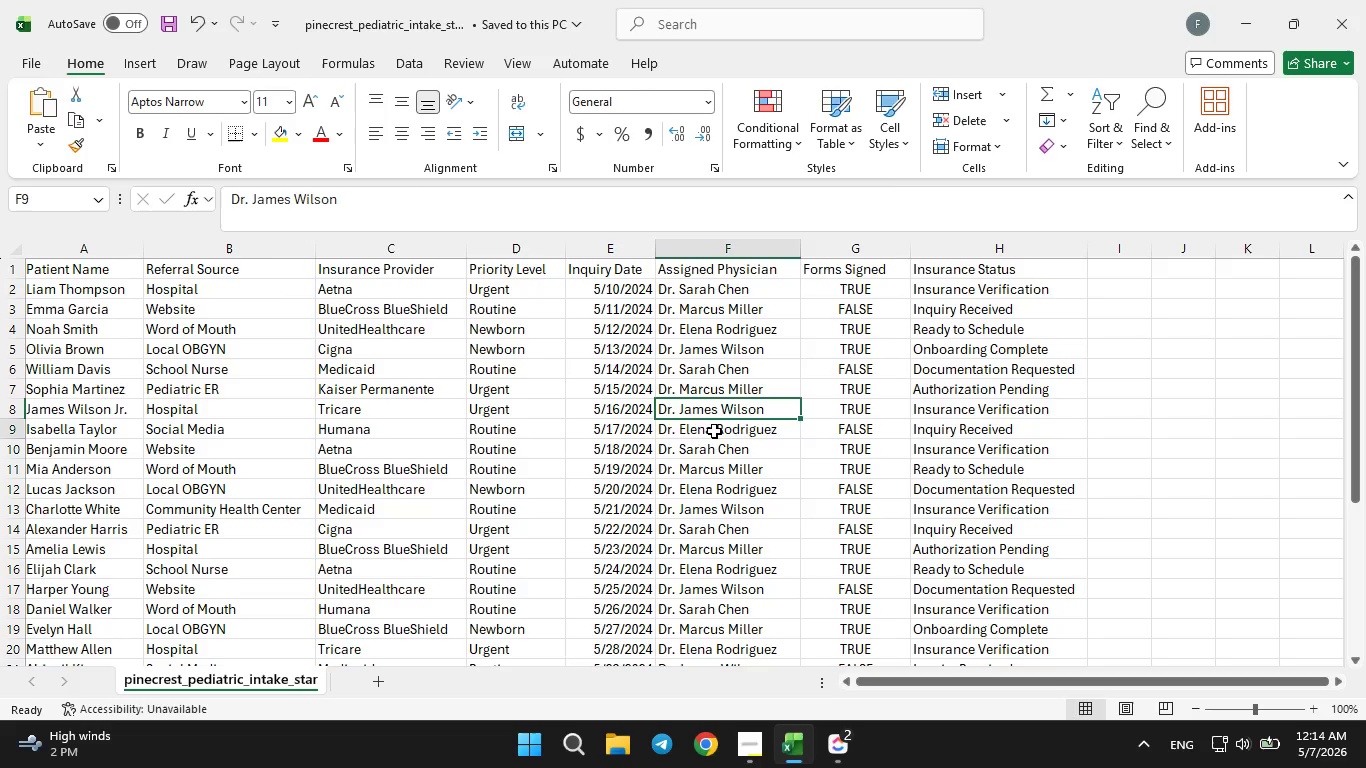 
left_click([714, 431])
 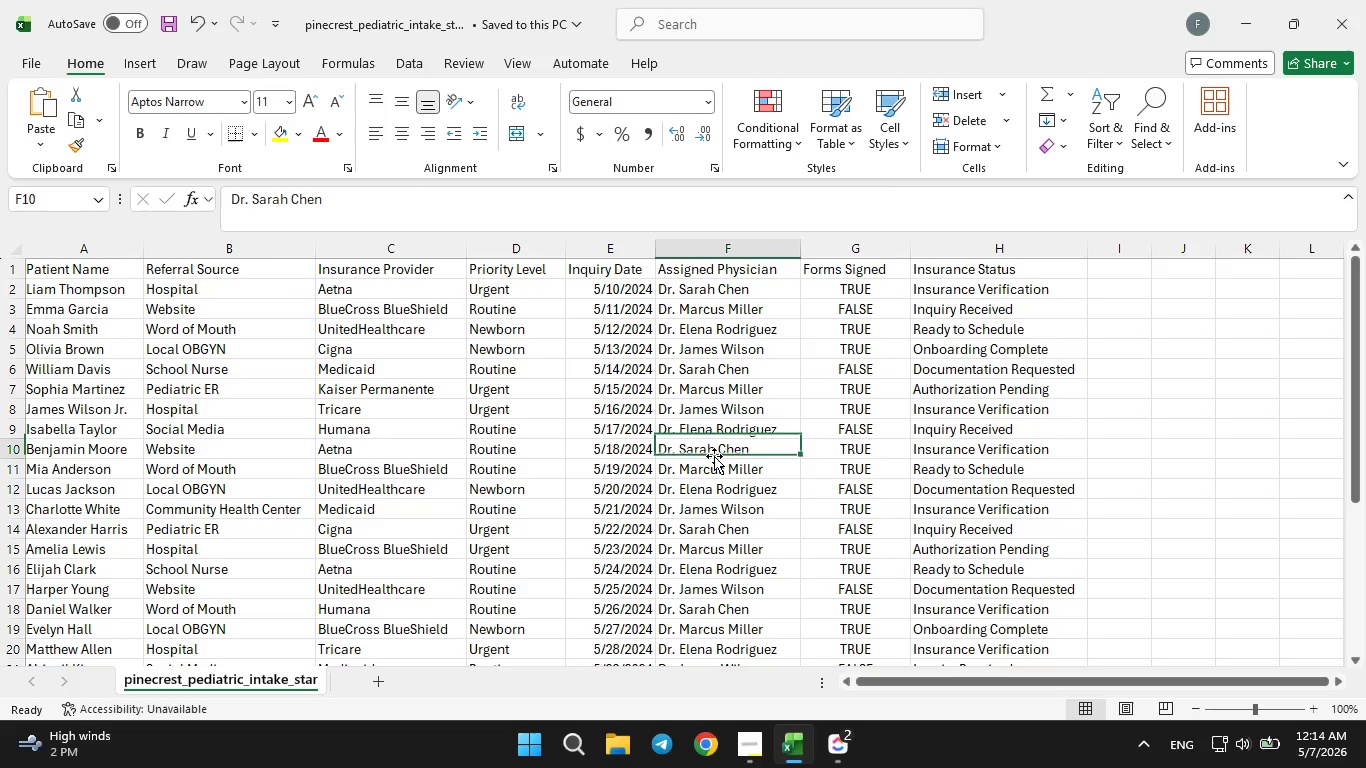 
double_click([714, 456])
 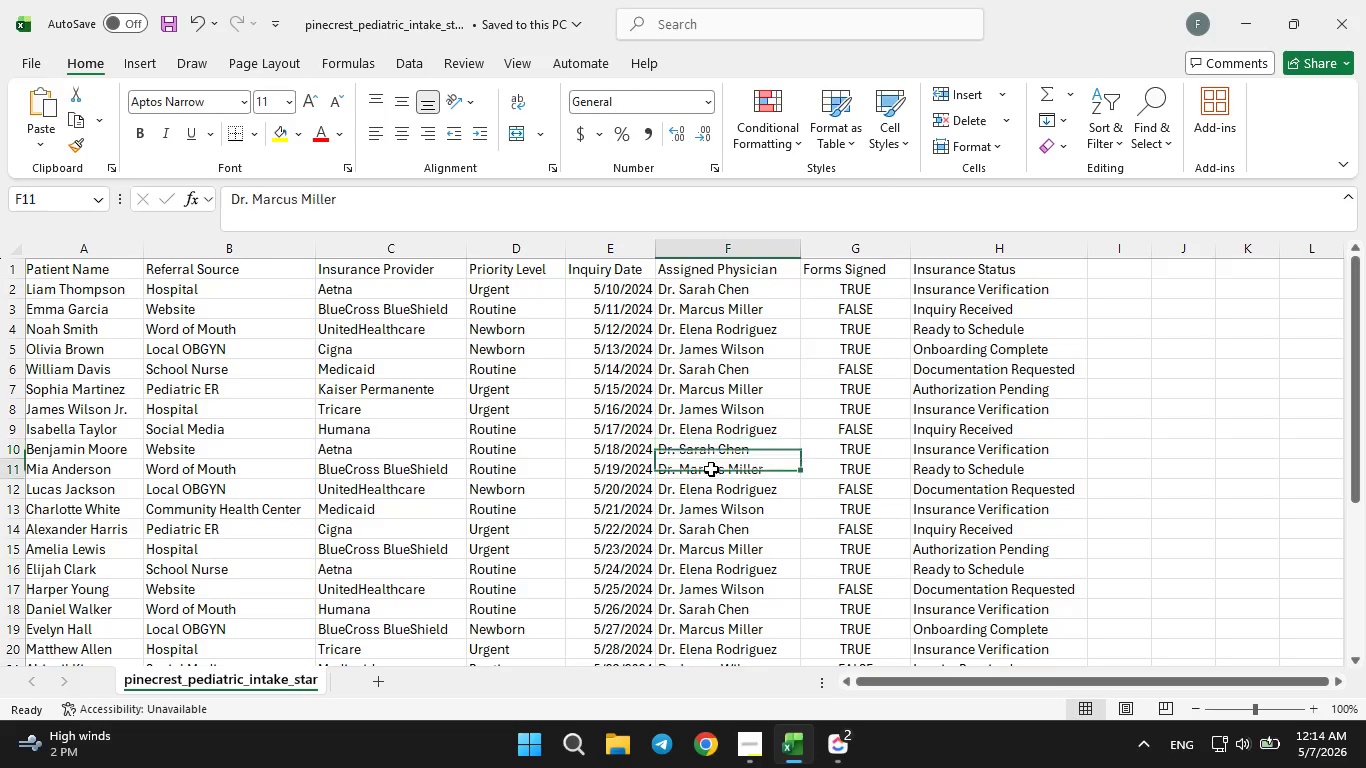 
left_click([711, 469])
 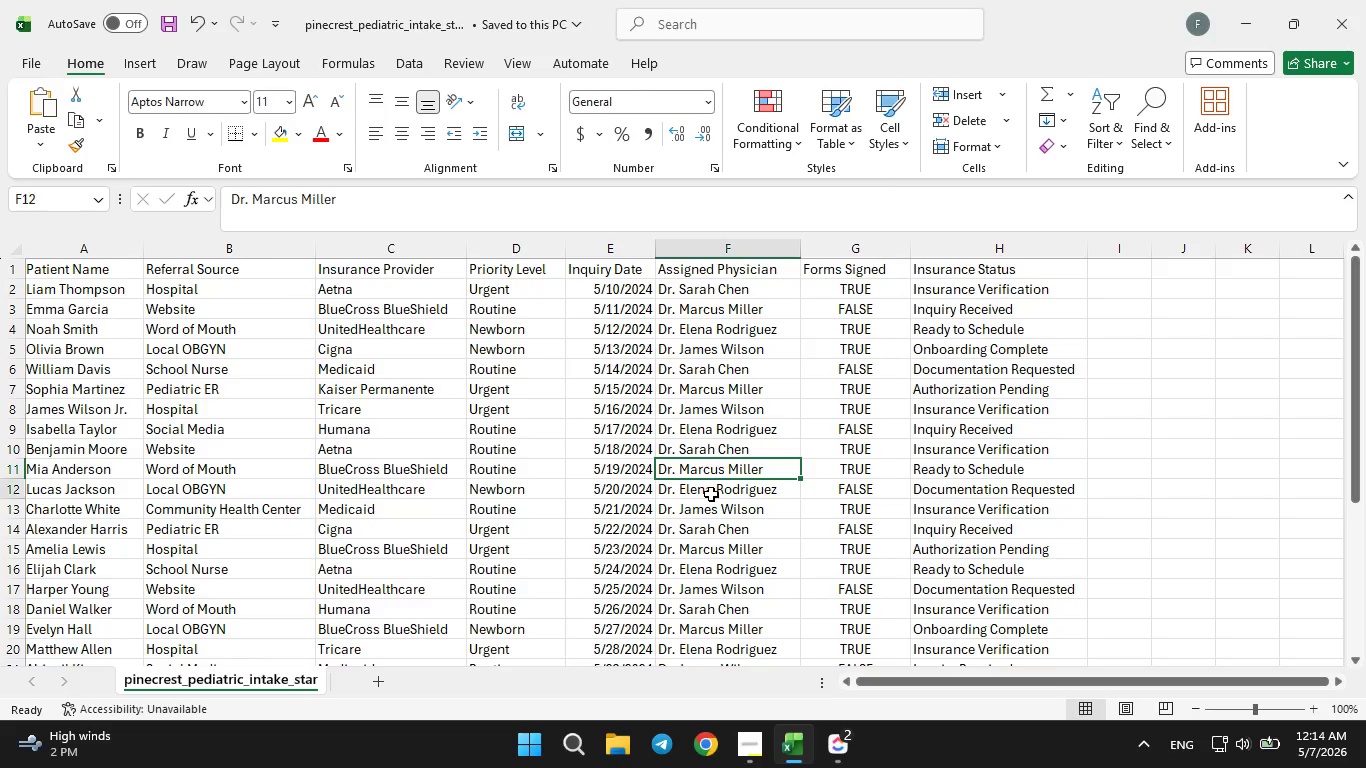 
double_click([711, 494])
 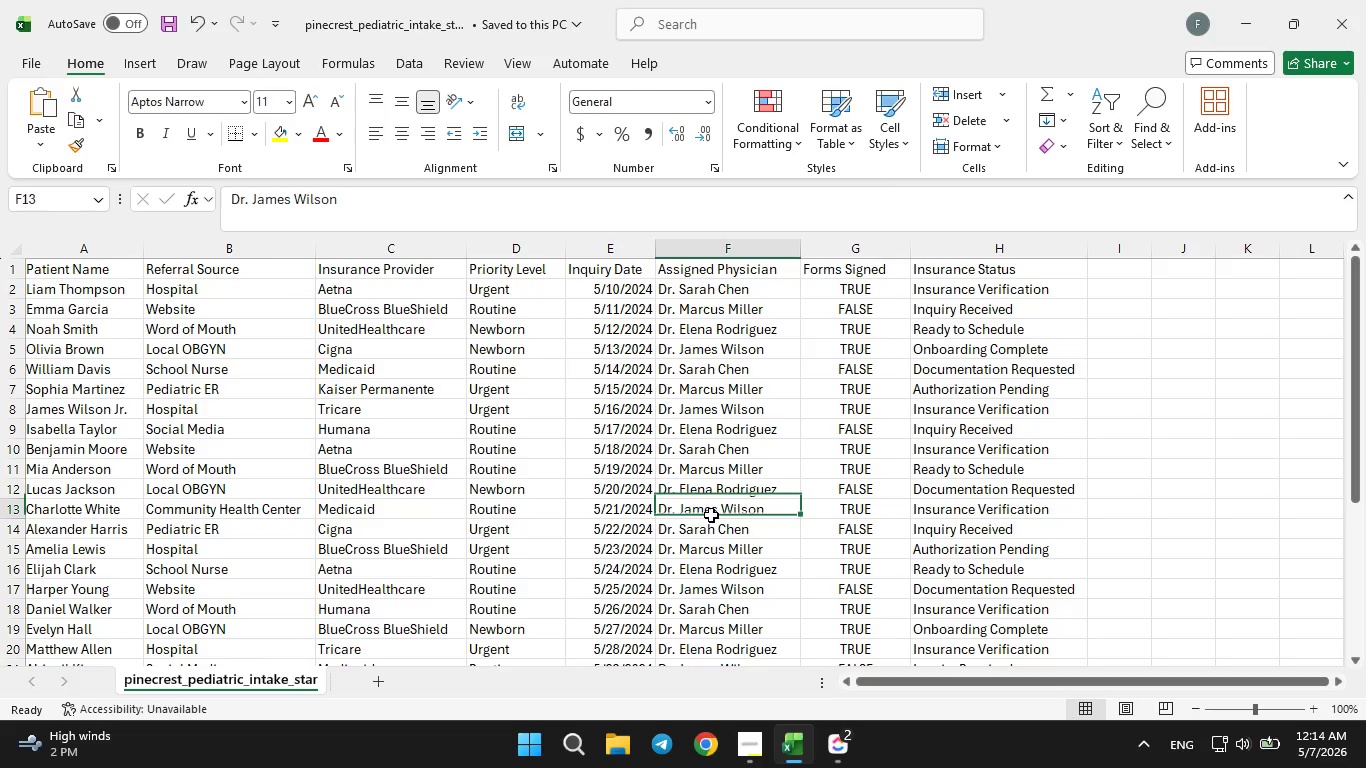 
triple_click([711, 515])
 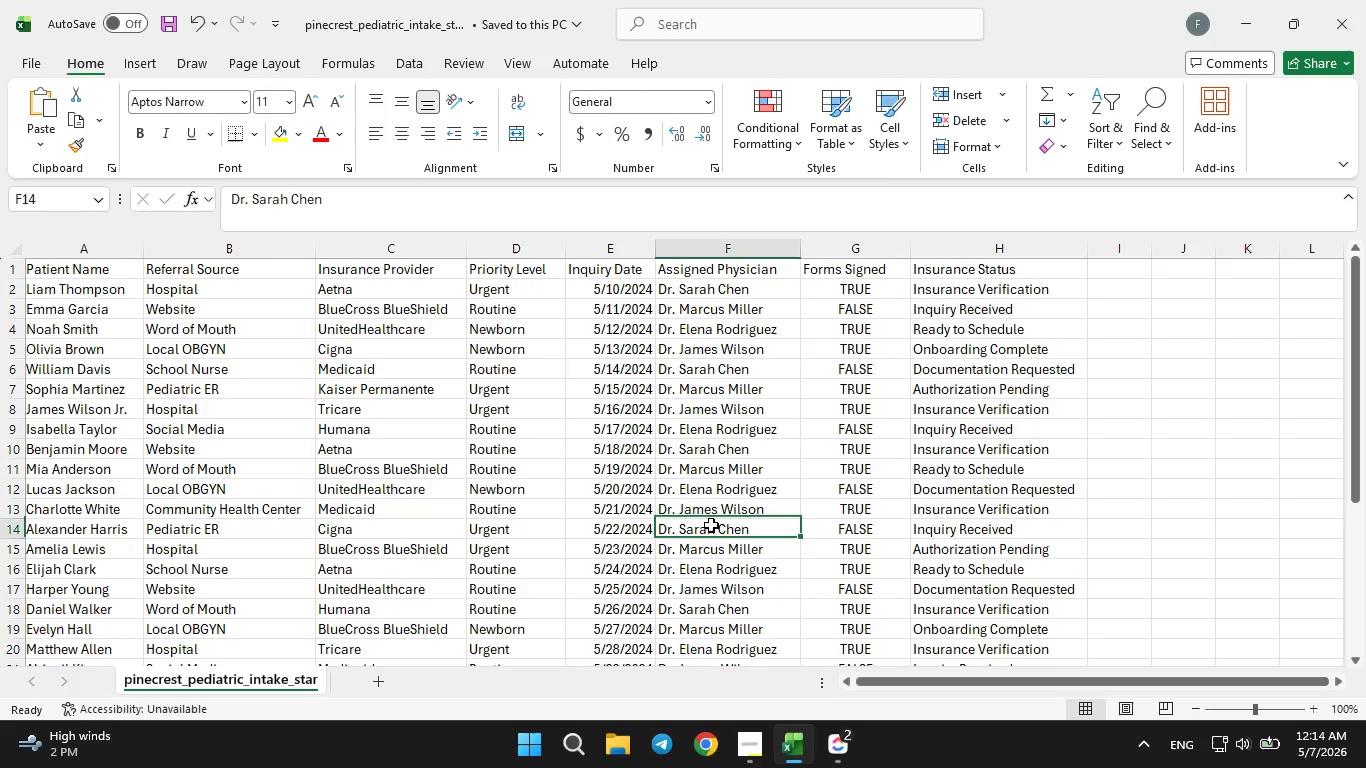 
triple_click([711, 522])
 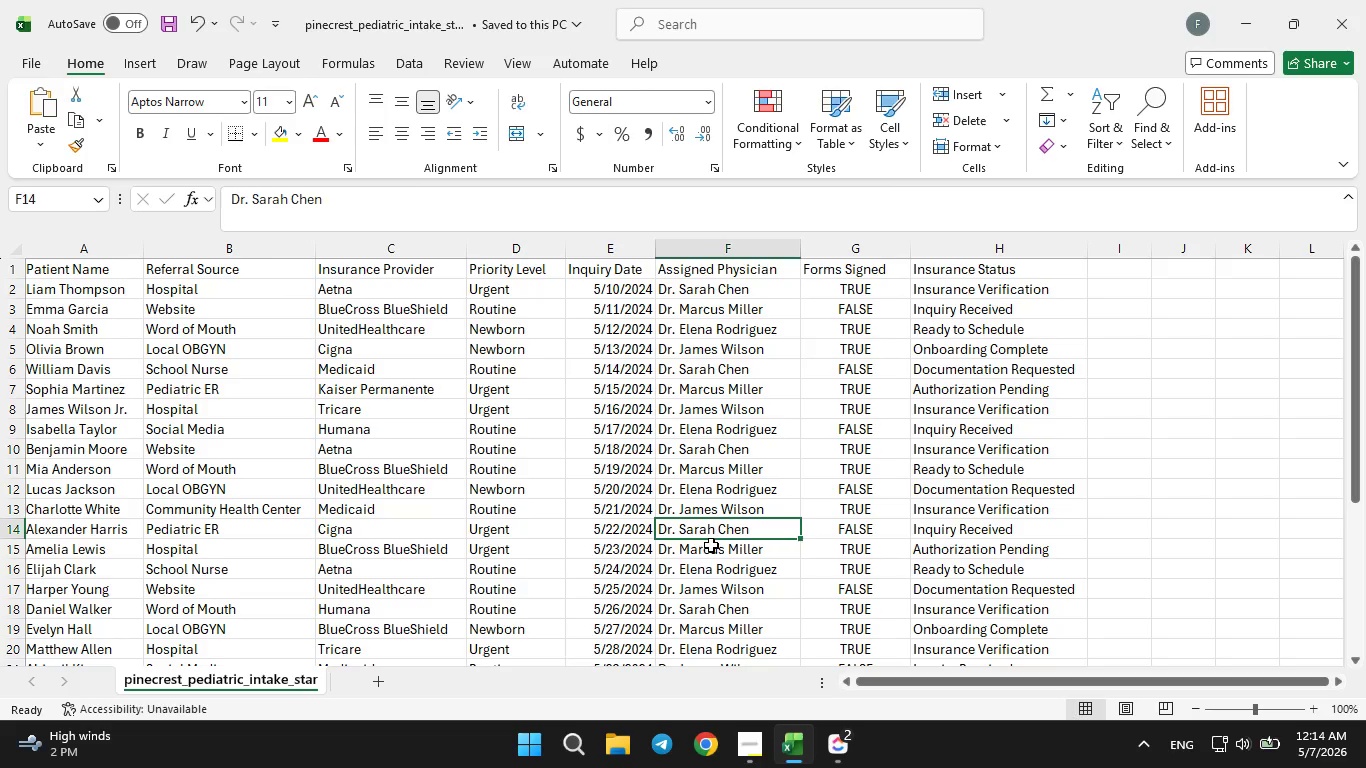 
left_click([711, 545])
 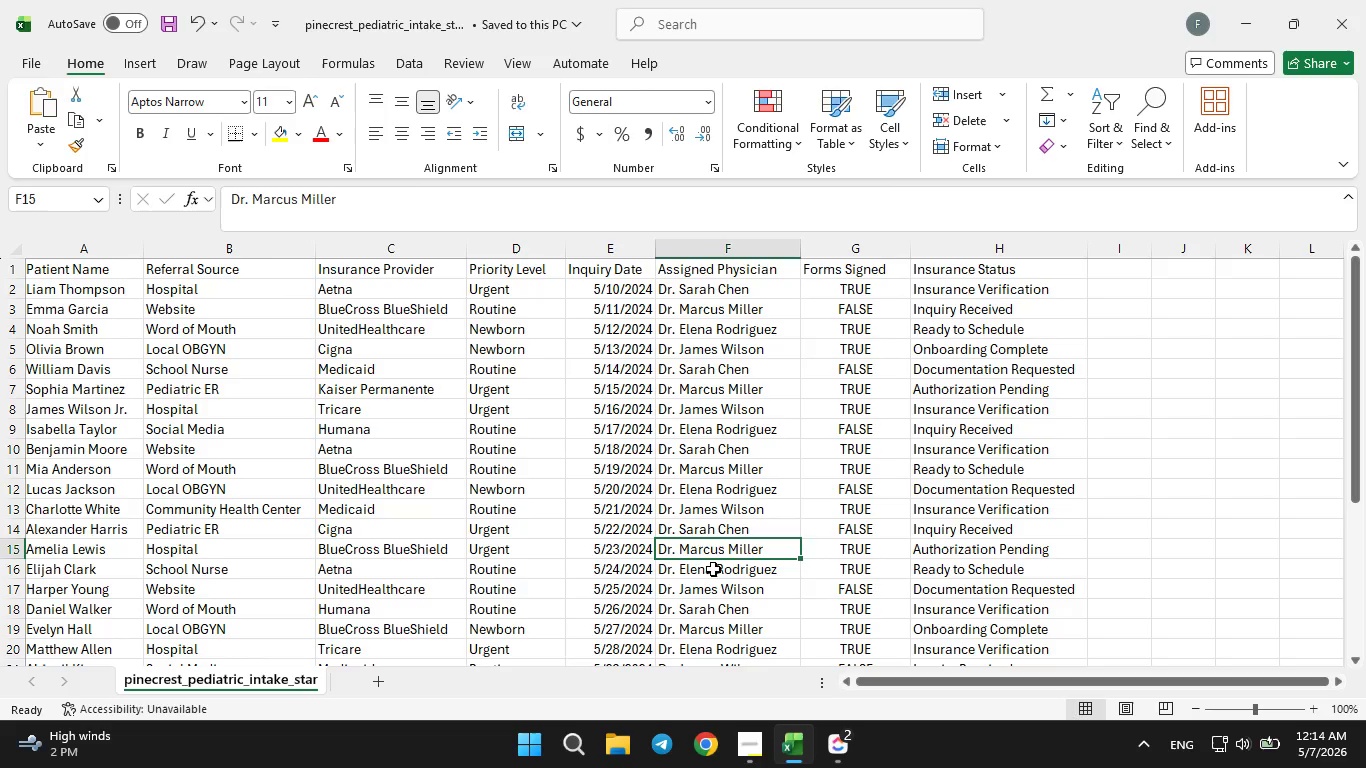 
left_click([713, 569])
 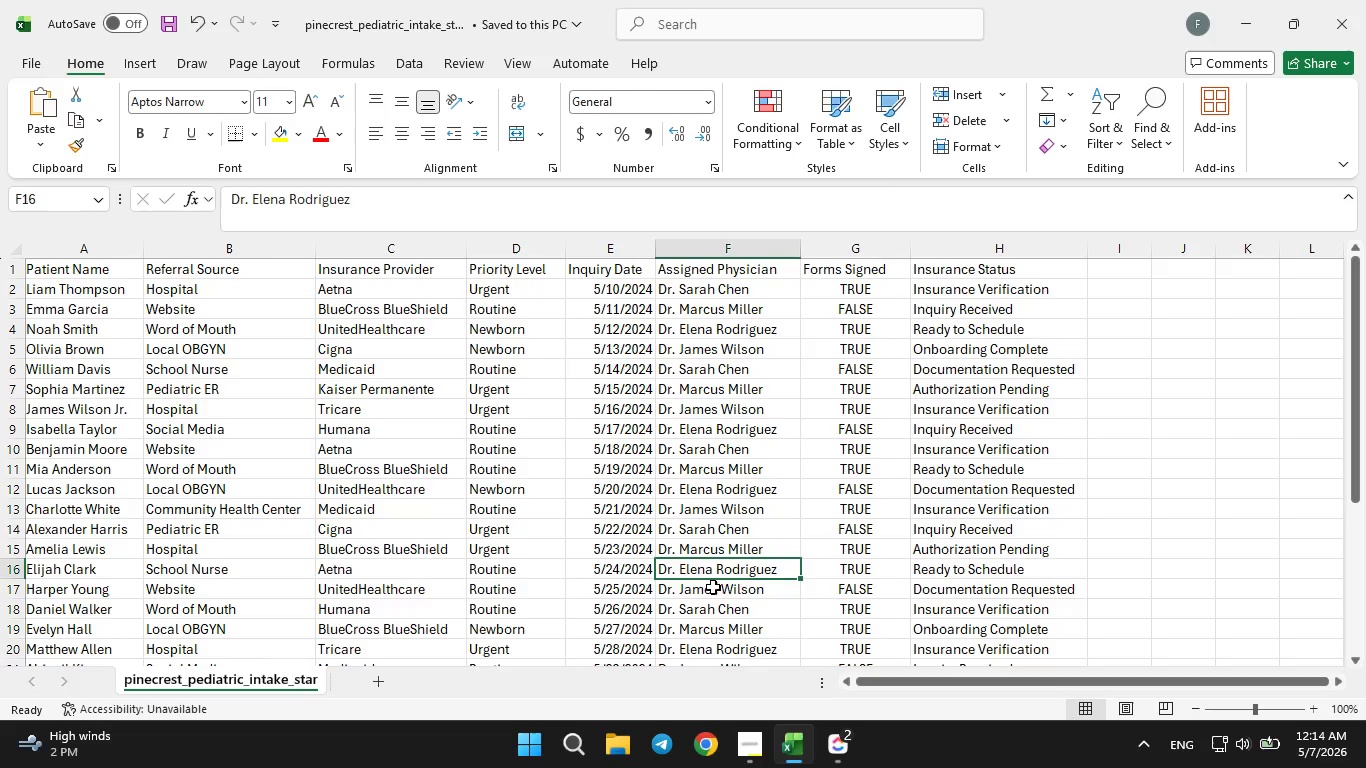 
left_click([713, 587])
 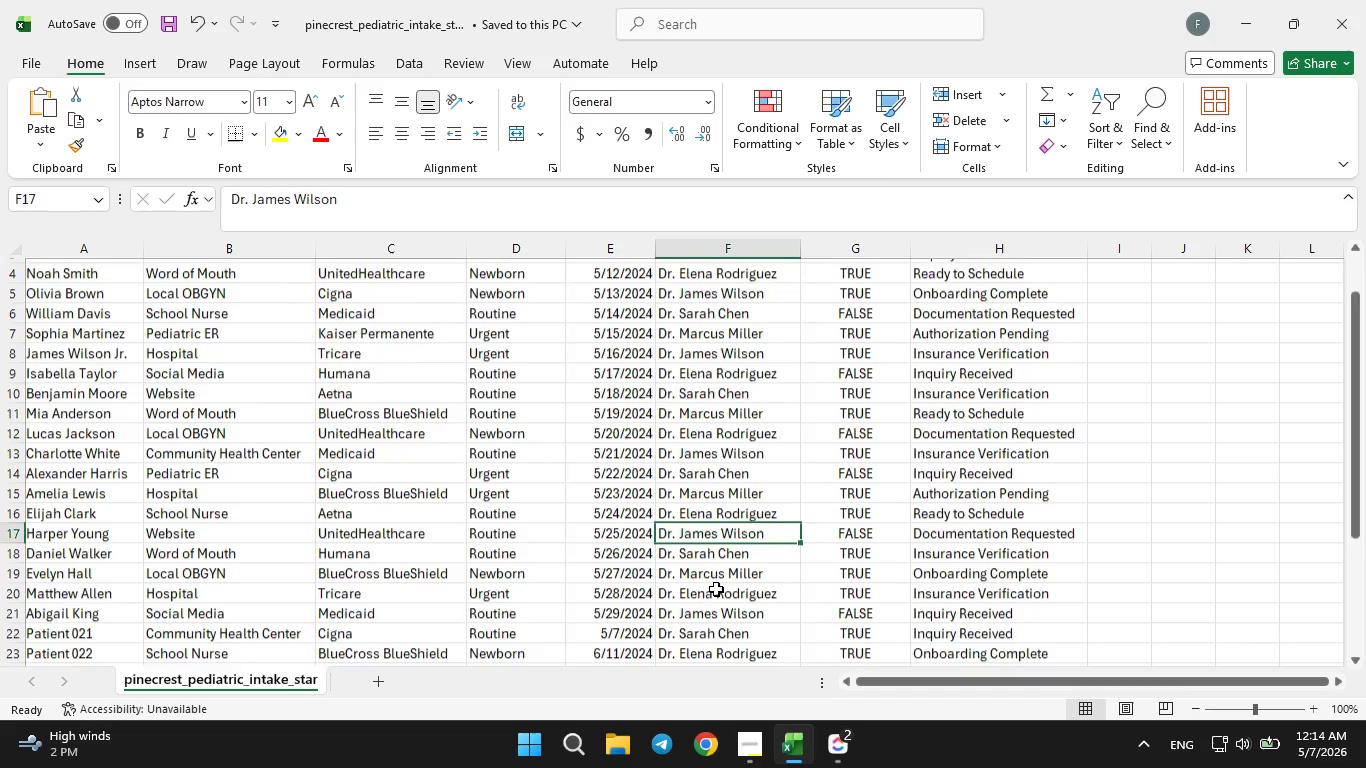 
scroll: coordinate [716, 589], scroll_direction: none, amount: 0.0
 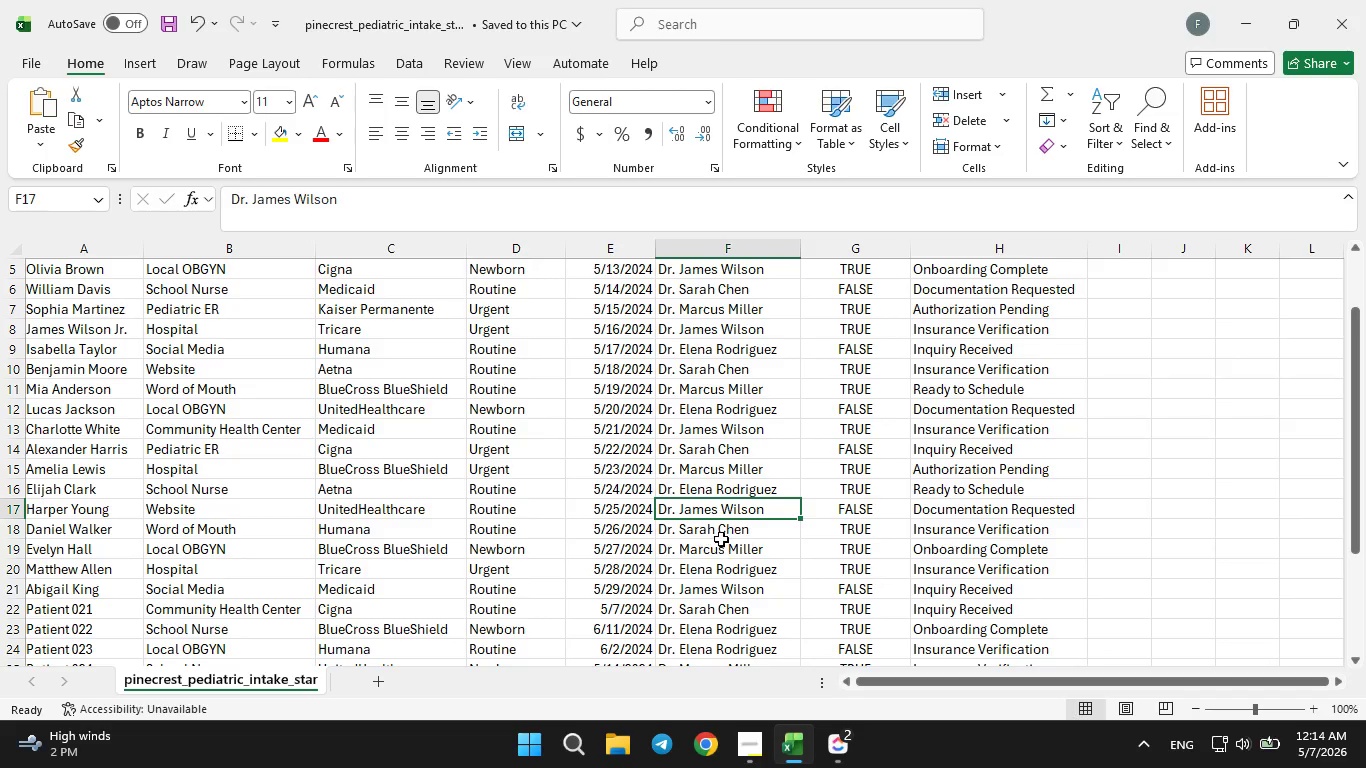 
left_click([721, 539])
 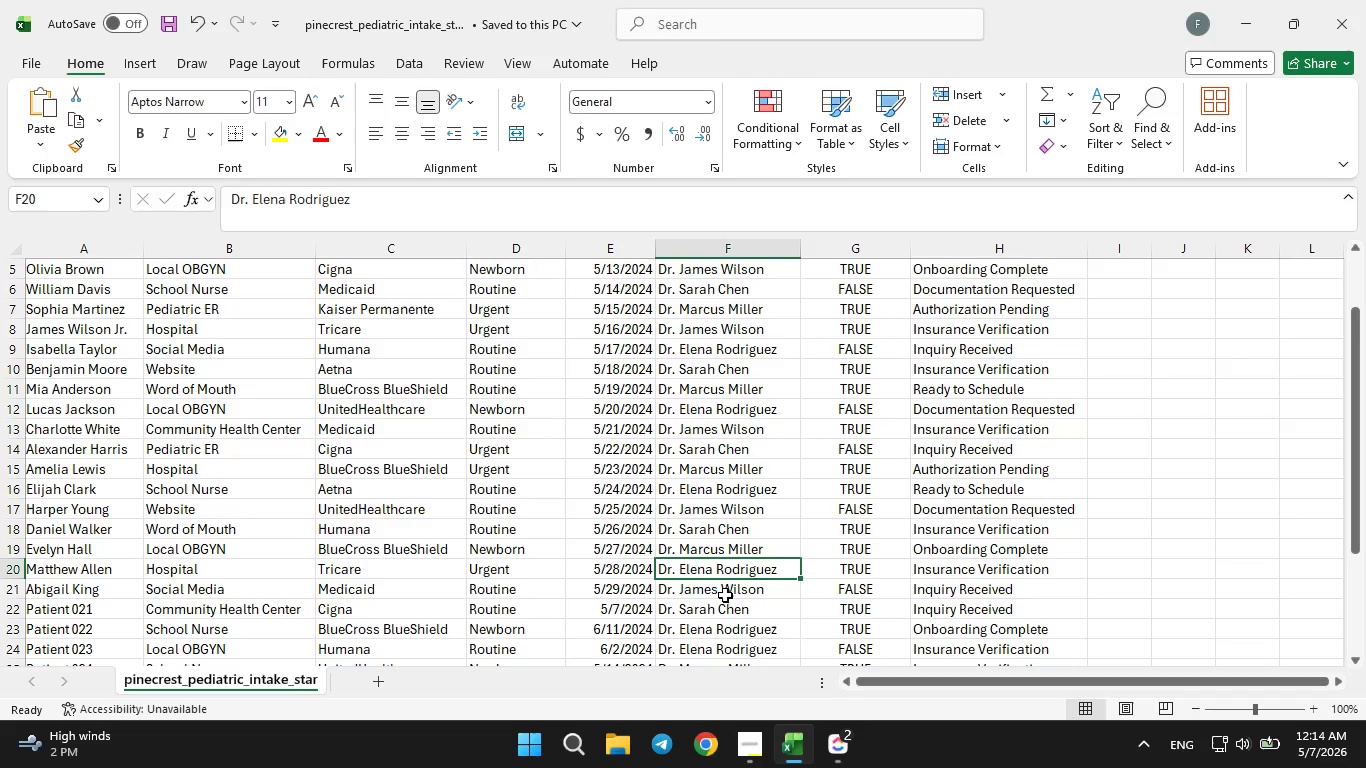 
scroll: coordinate [721, 599], scroll_direction: down, amount: 2.0
 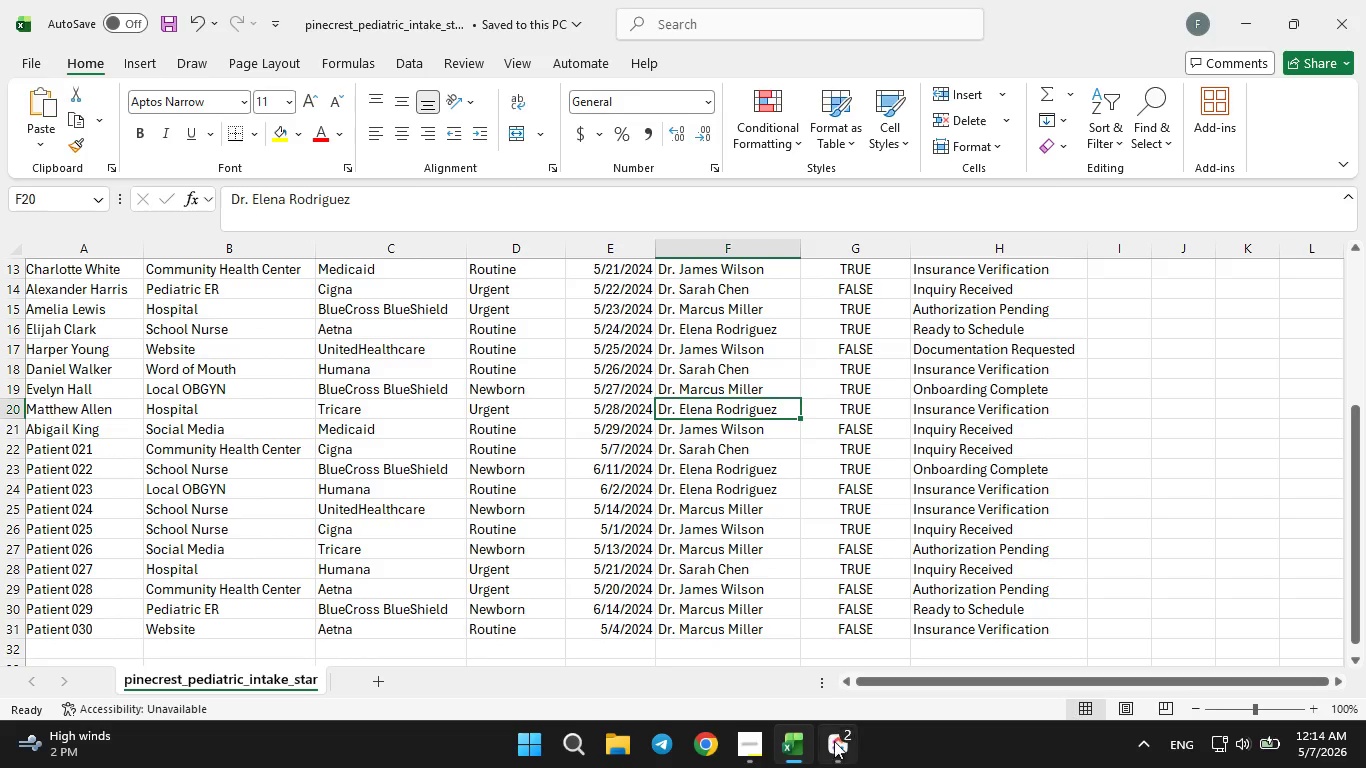 
left_click([836, 746])
 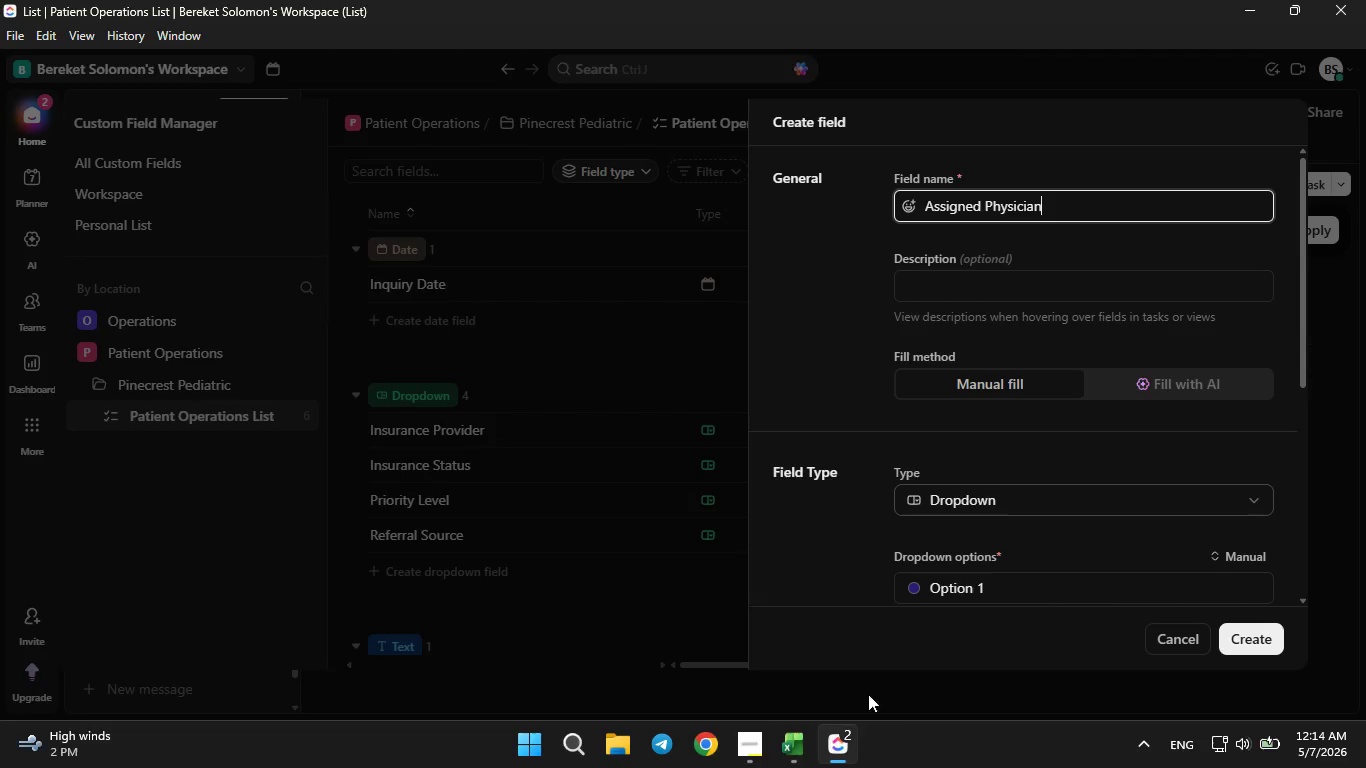 
left_click([802, 738])
 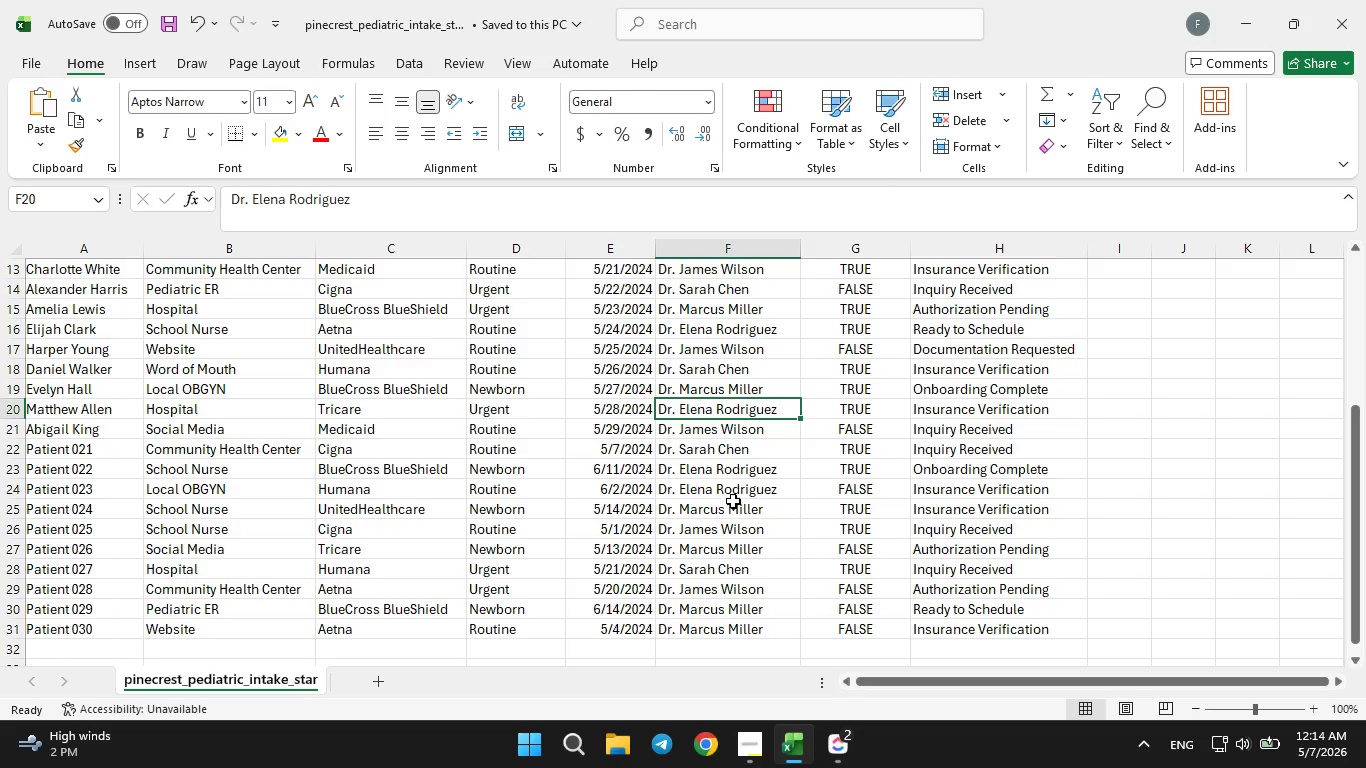 
scroll: coordinate [733, 501], scroll_direction: up, amount: 1.0
 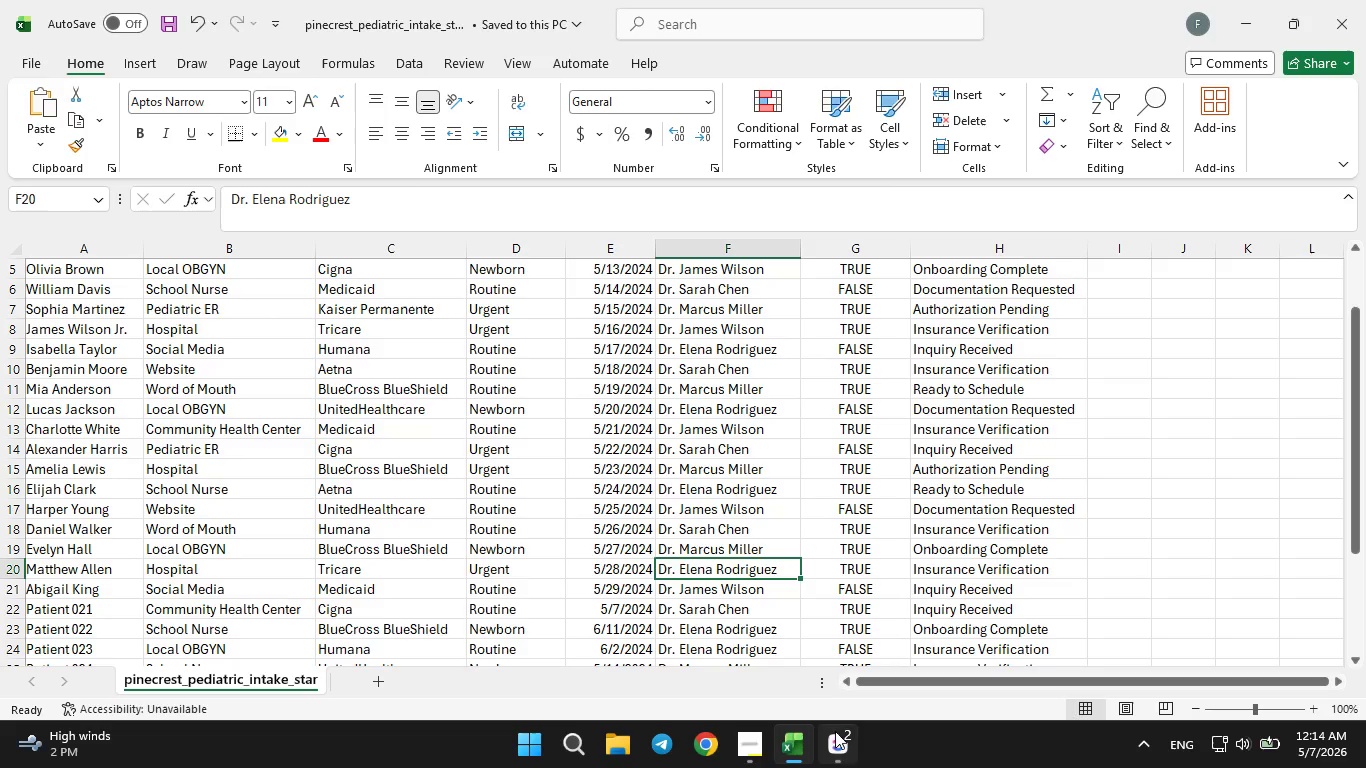 
left_click([842, 740])
 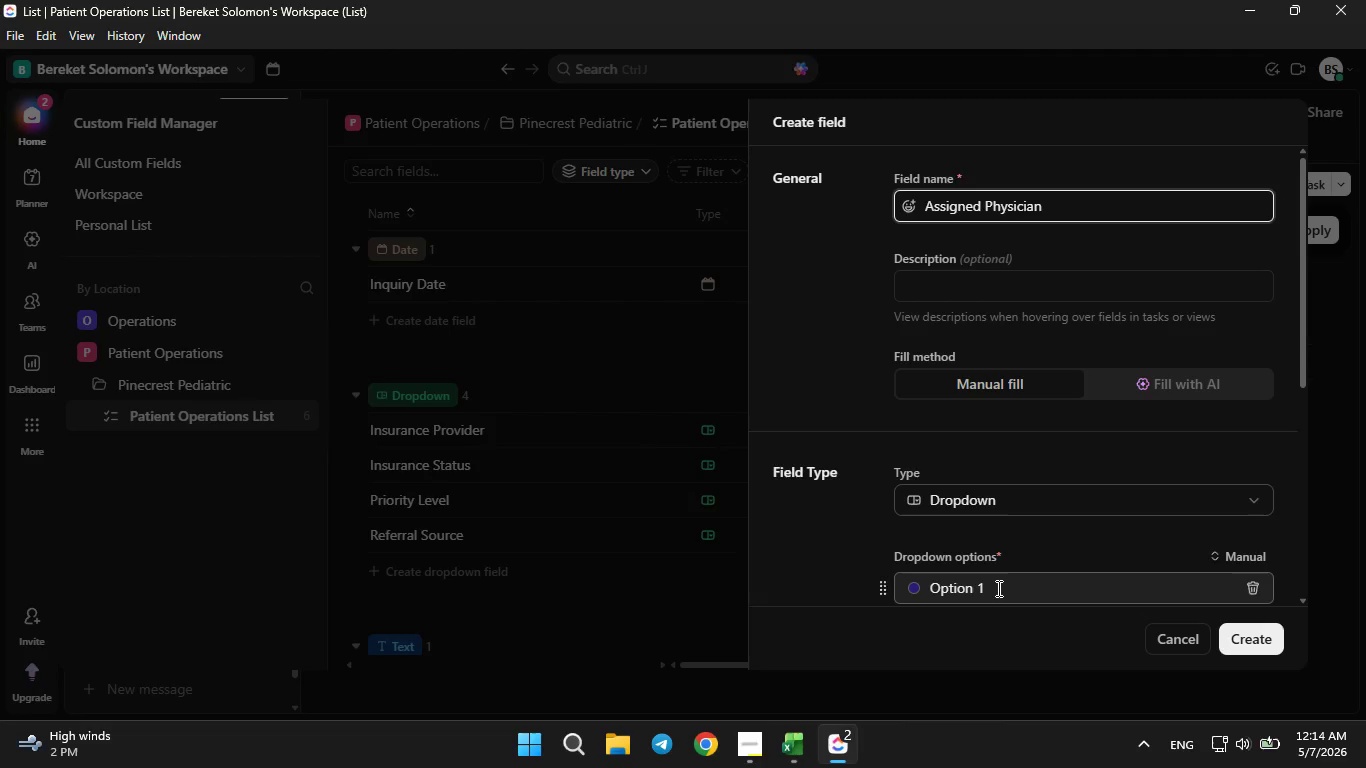 
left_click([997, 588])
 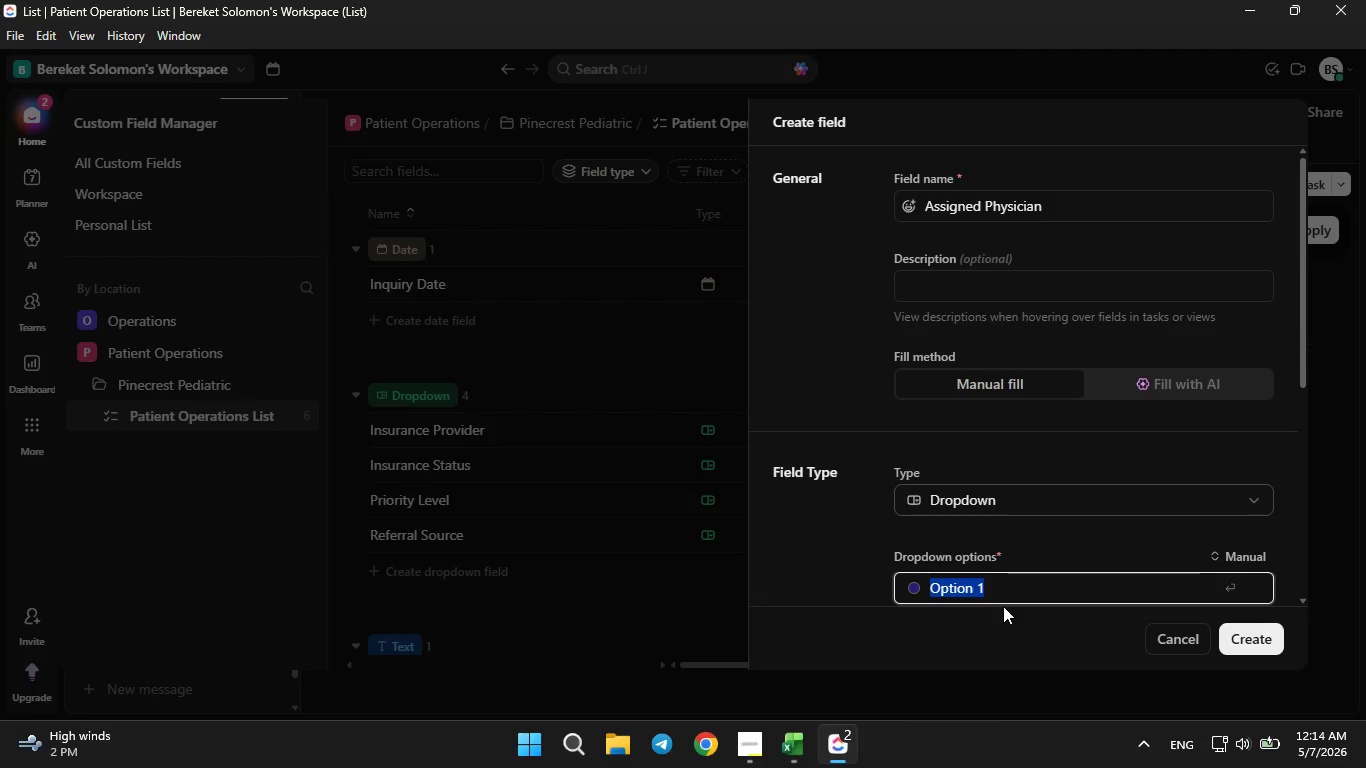 
key(Backspace)
type(Sarah Chen)
 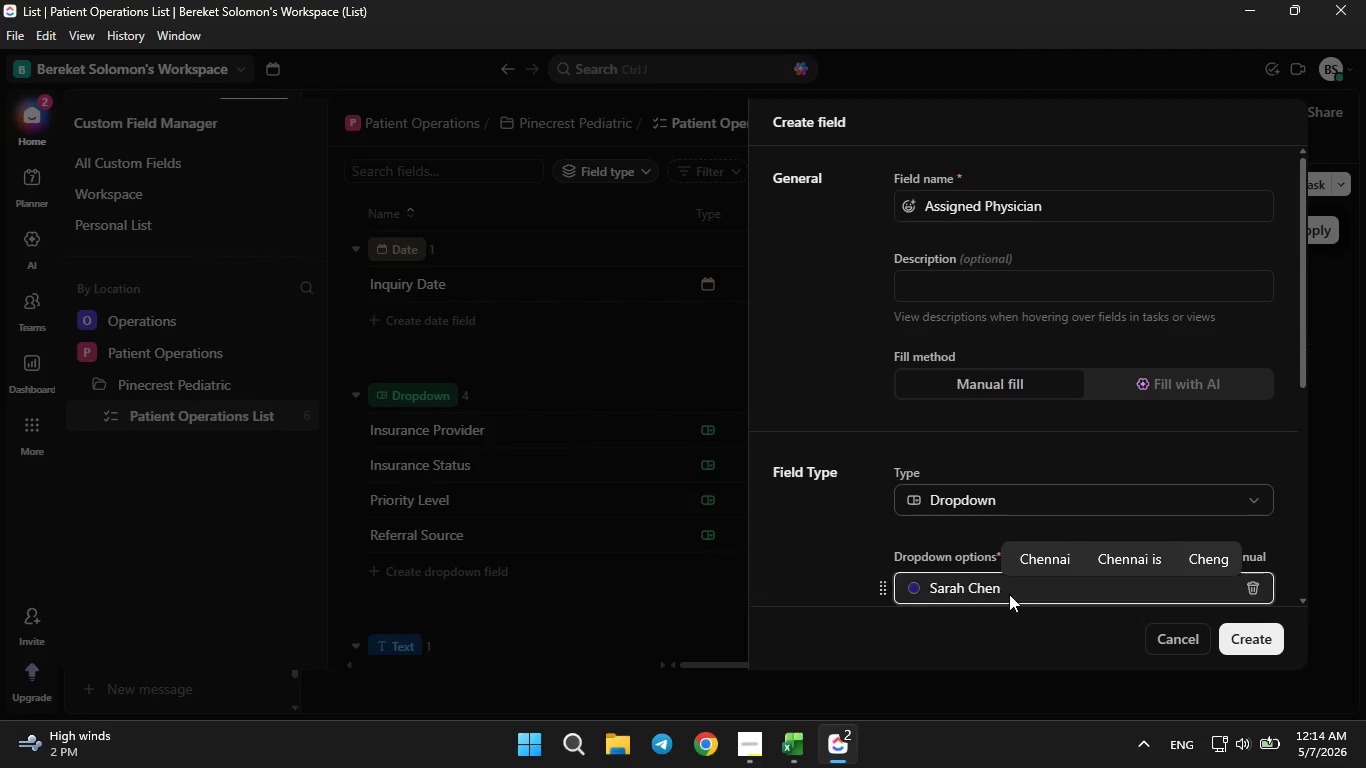 
scroll: coordinate [985, 534], scroll_direction: down, amount: 3.0
 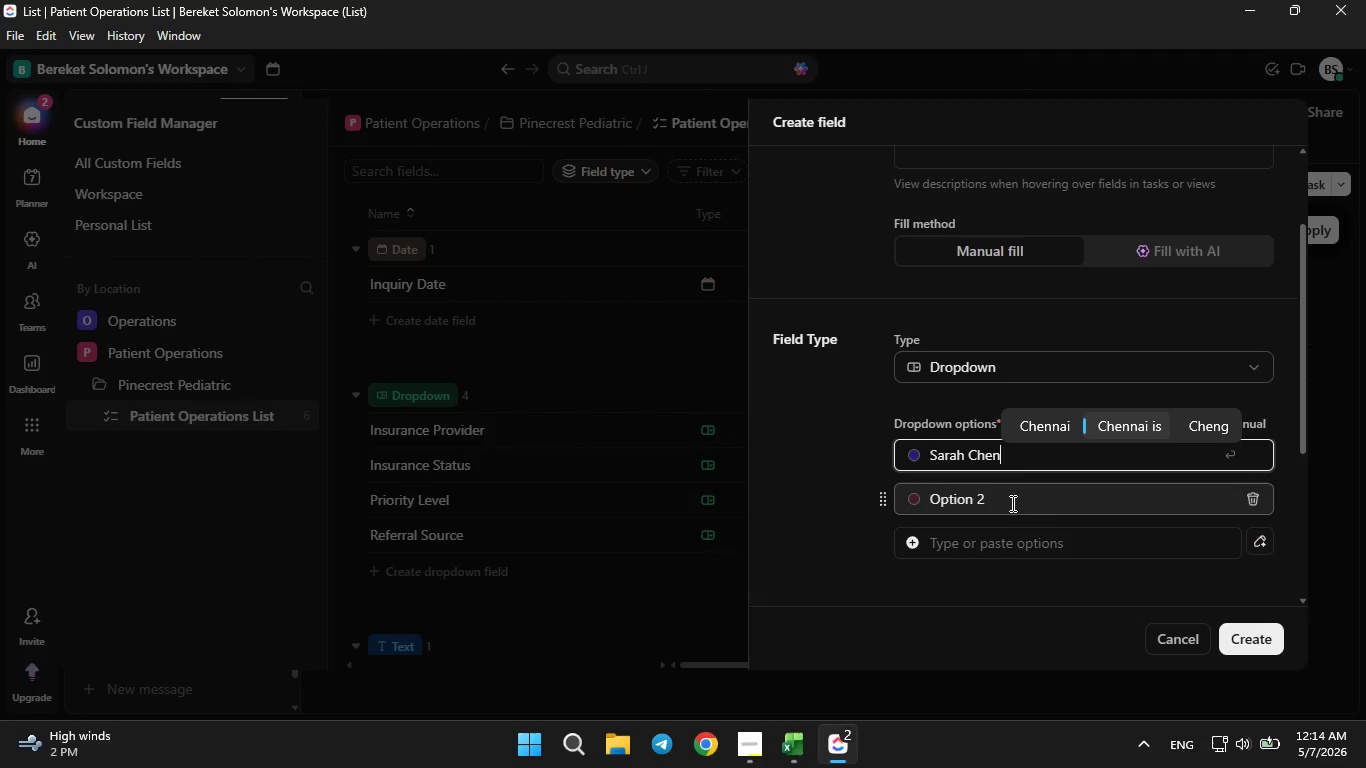 
left_click([1012, 501])
 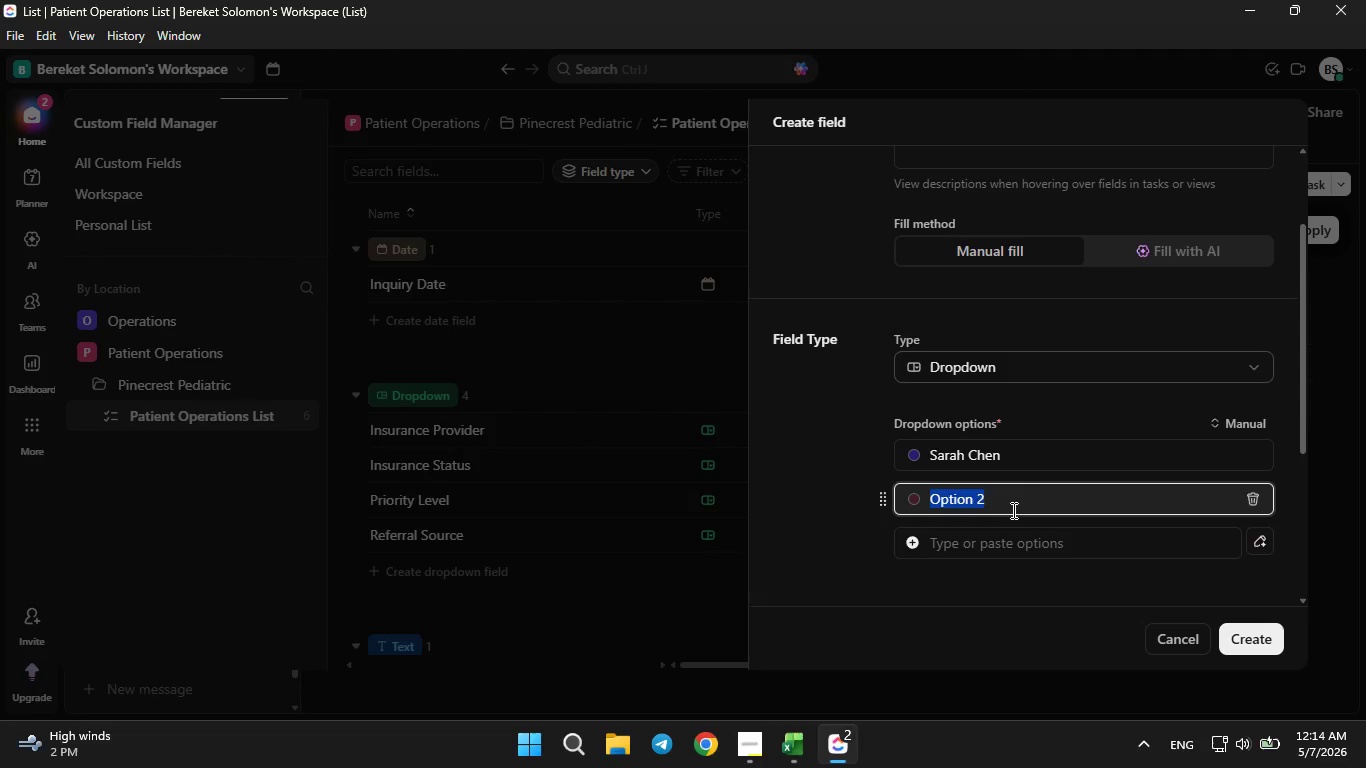 
key(Backspace)
type(Elena Rodriga)
 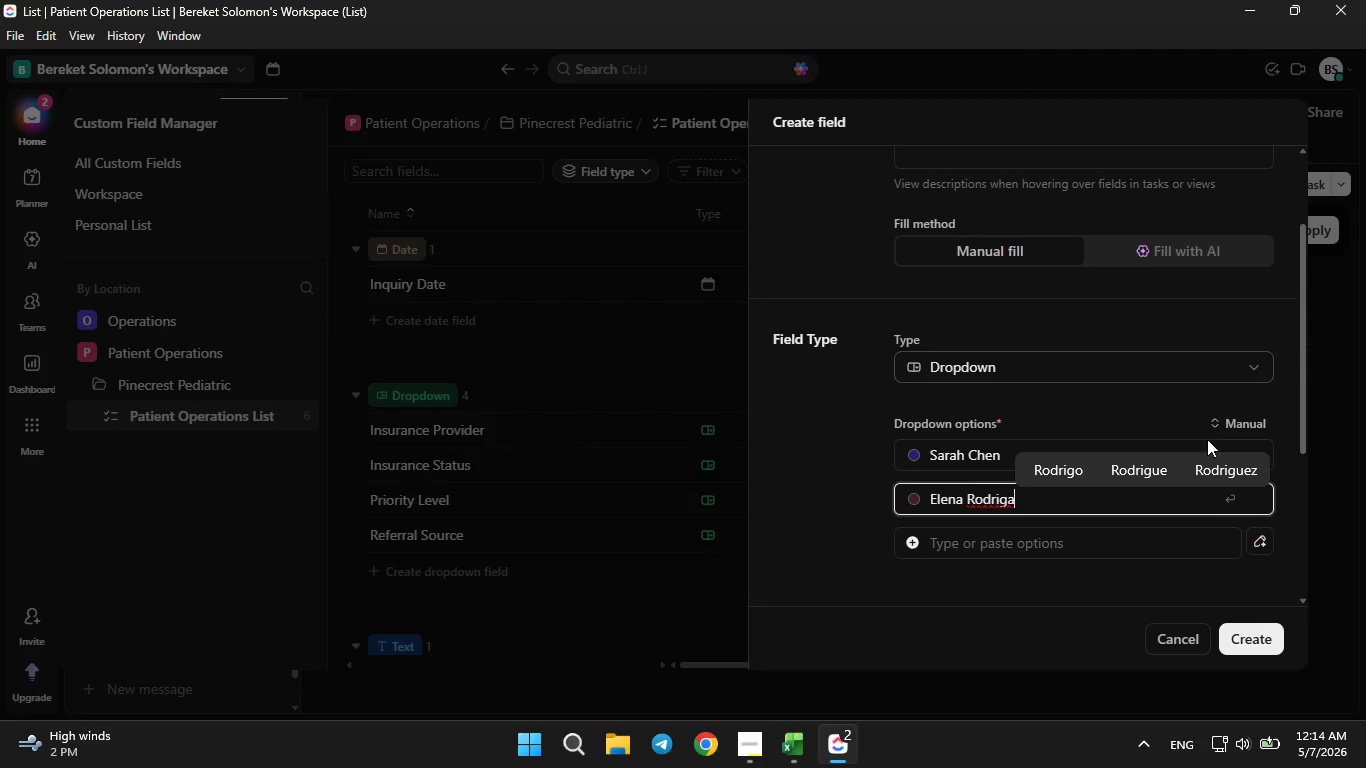 
left_click([1228, 465])
 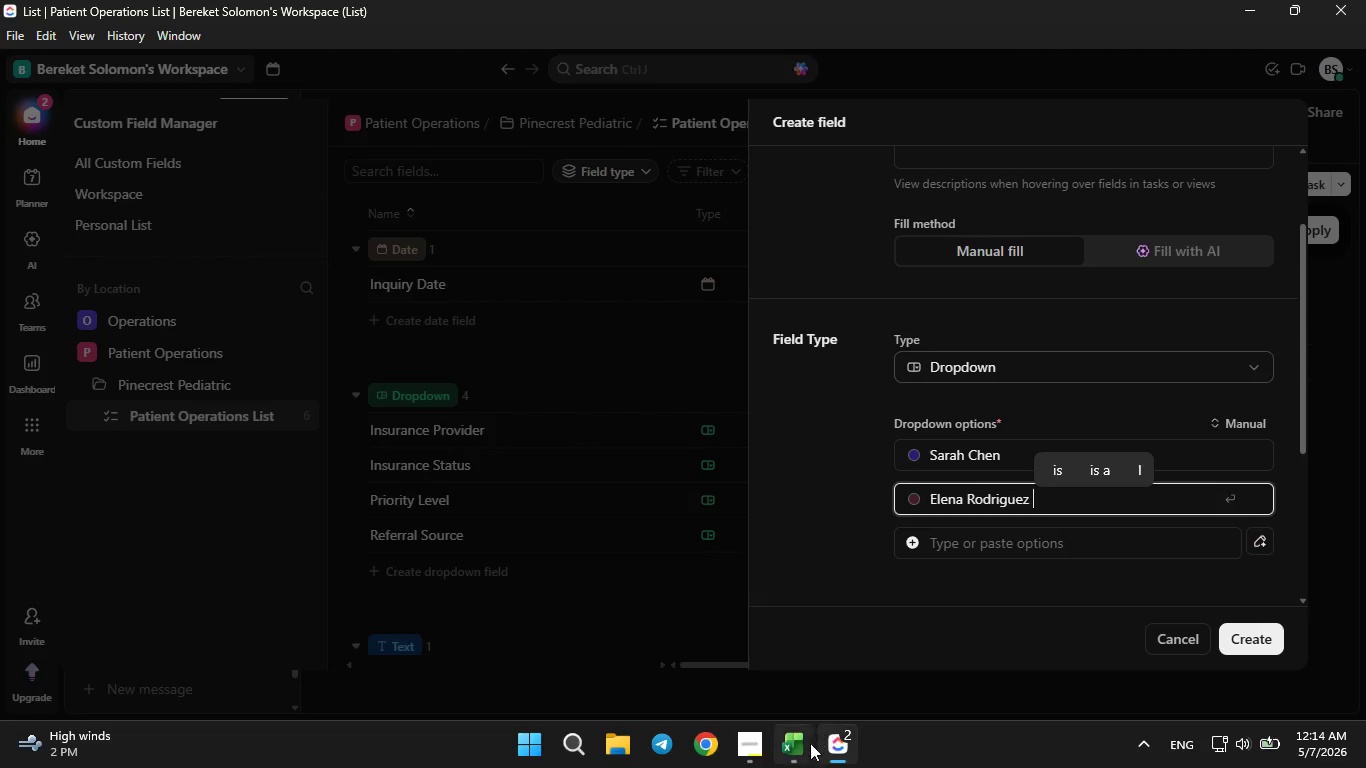 
left_click([792, 765])
 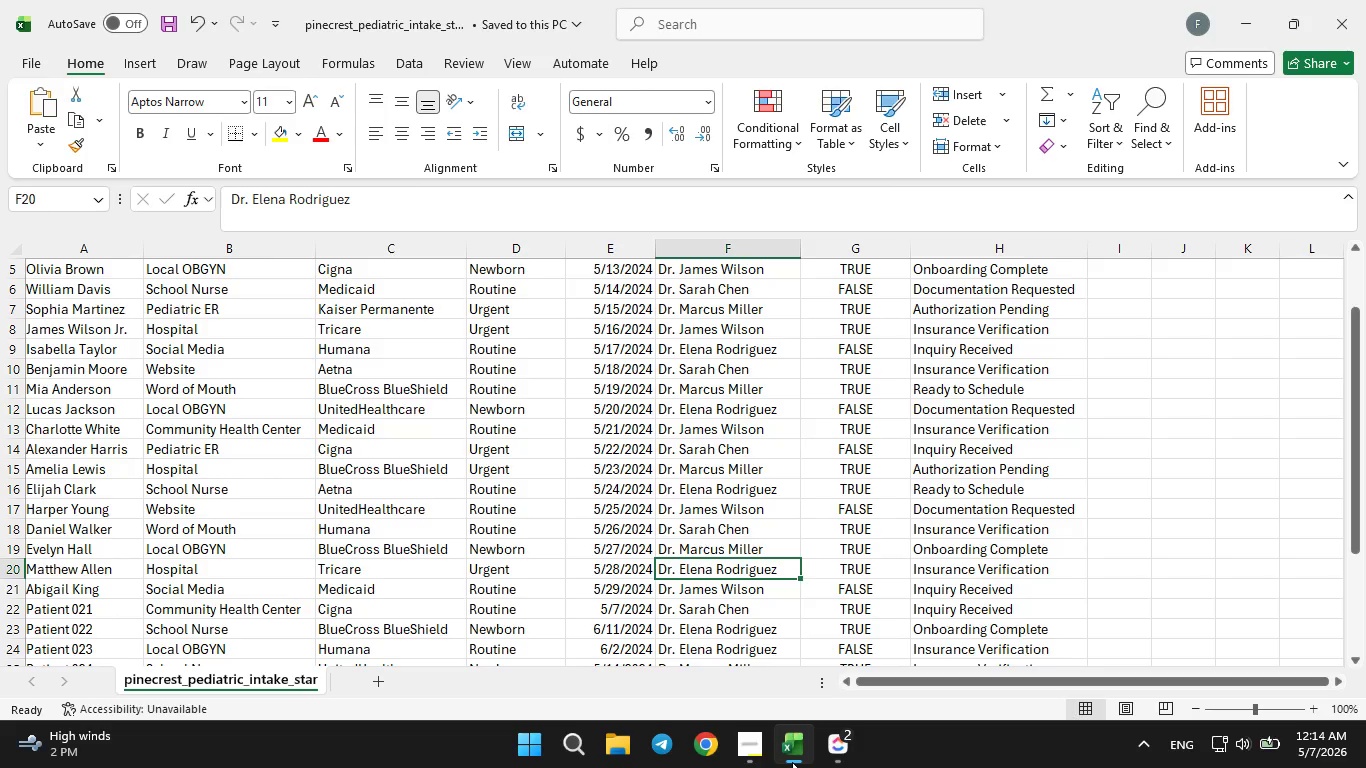 
left_click([792, 762])
 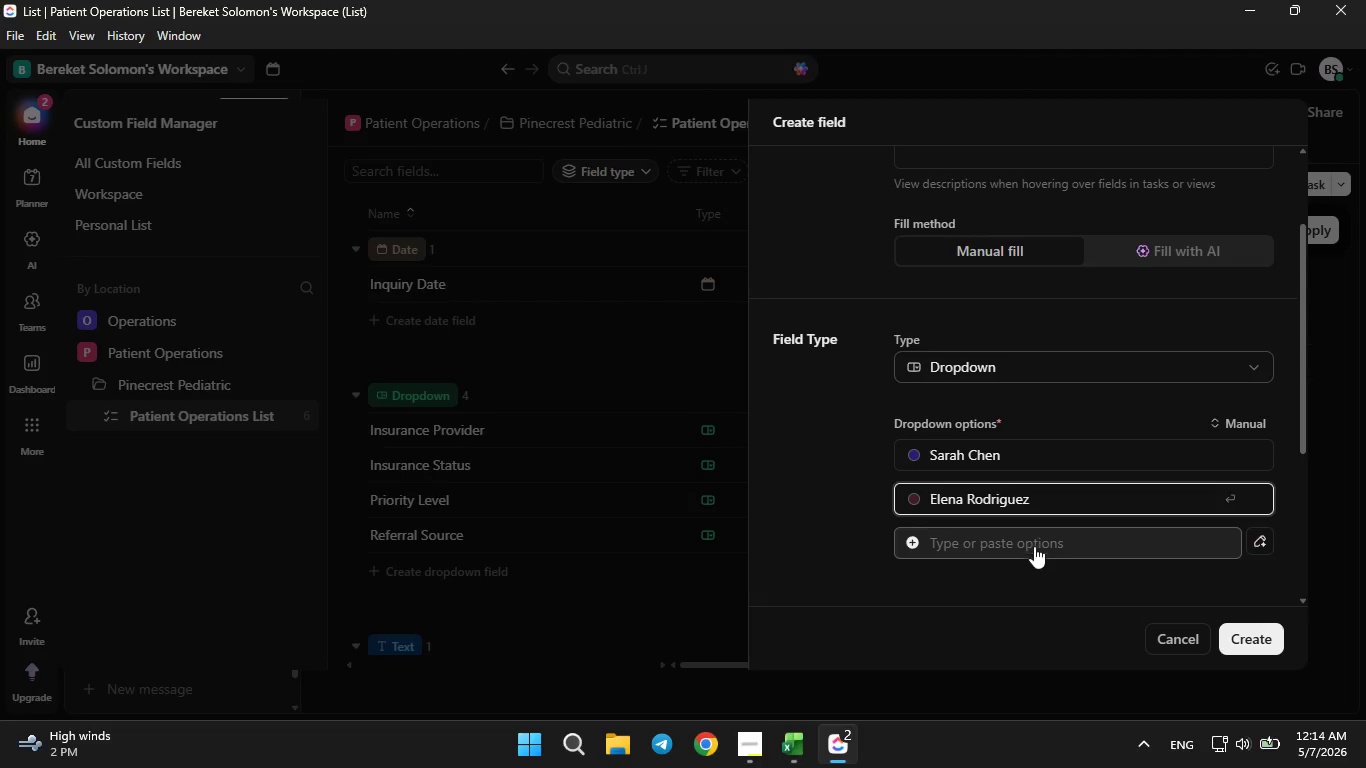 
left_click([1041, 535])
 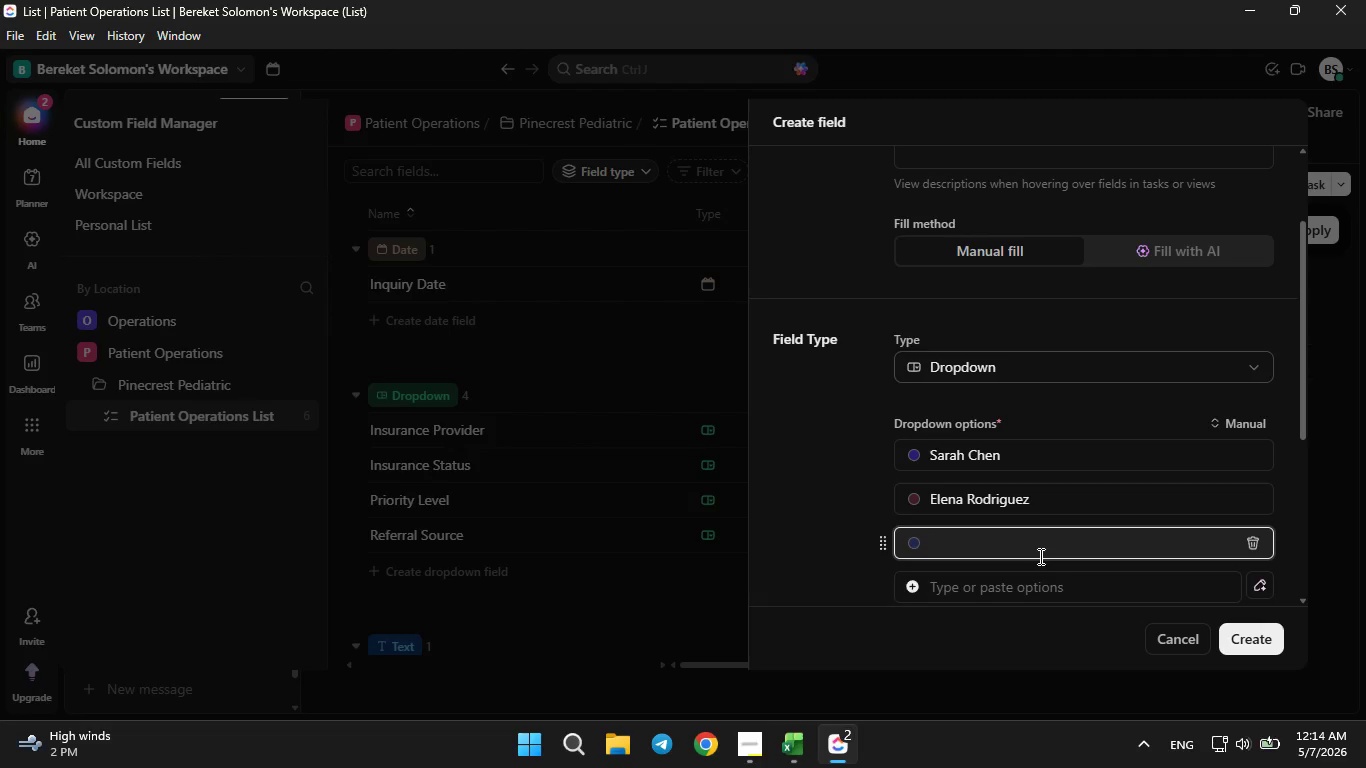 
type(Marcus Miller)
 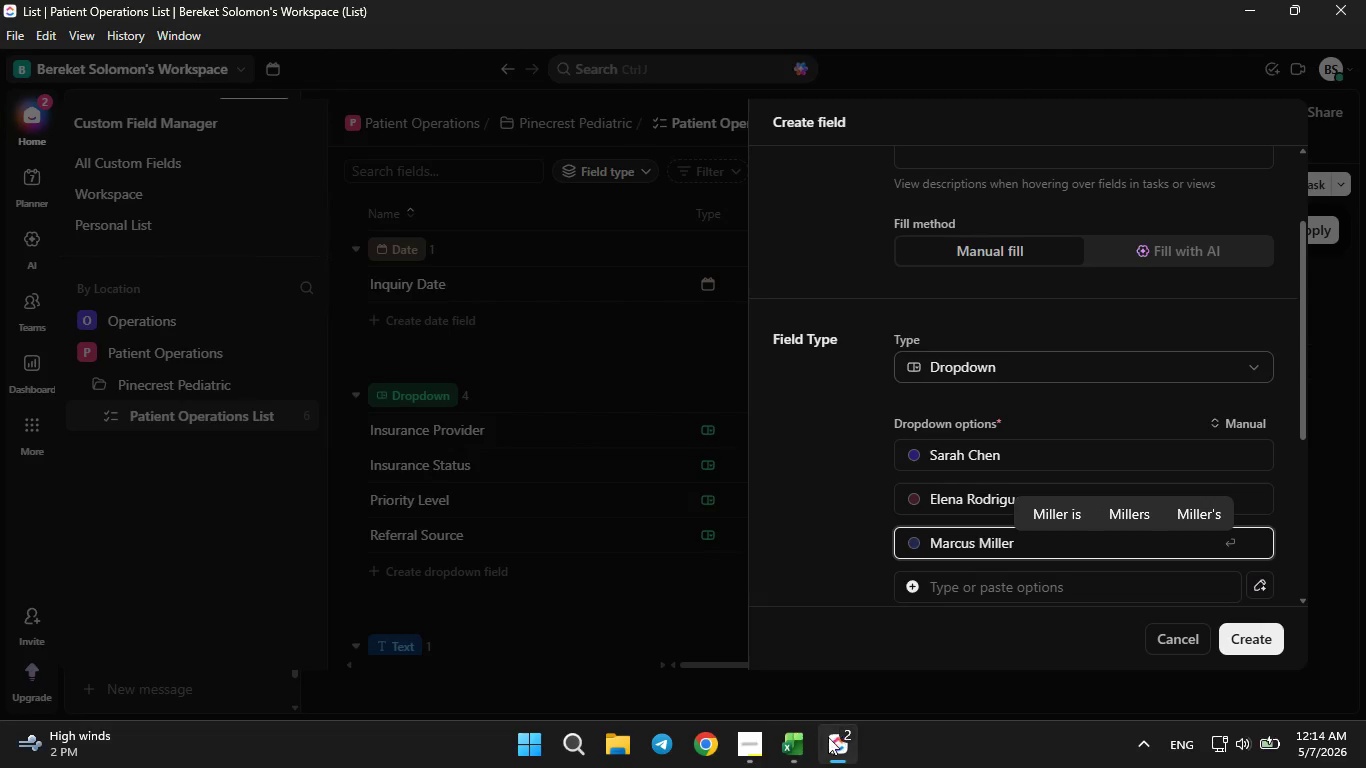 
left_click([814, 750])
 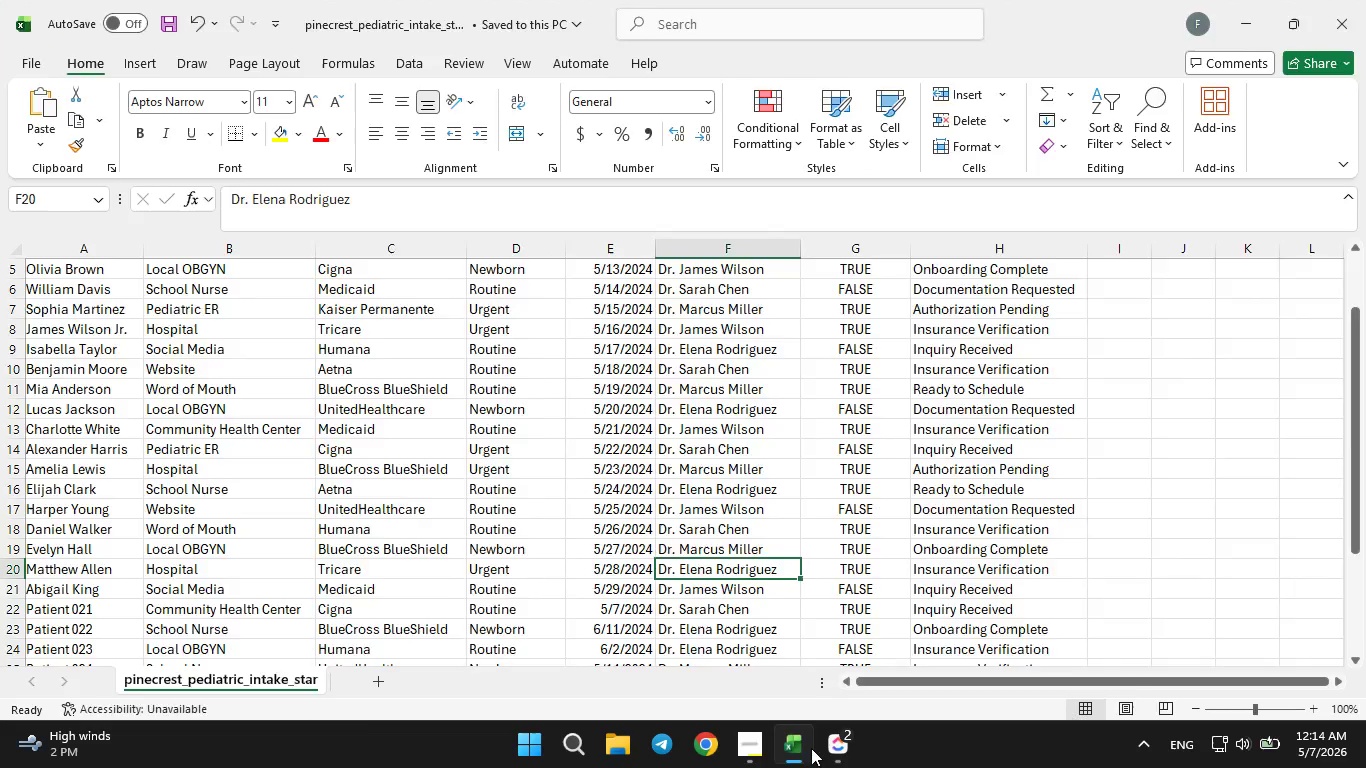 
left_click([961, 574])
 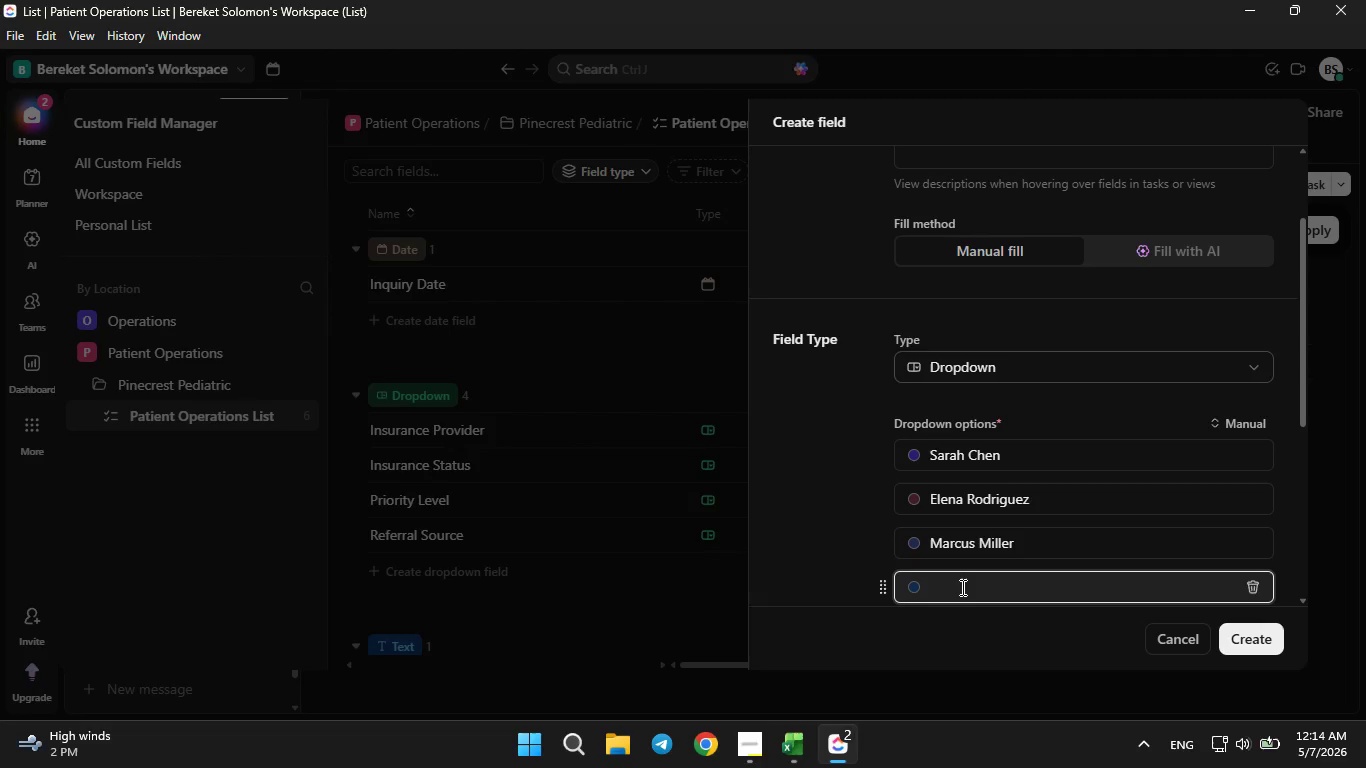 
type(James WilsonDr. )
 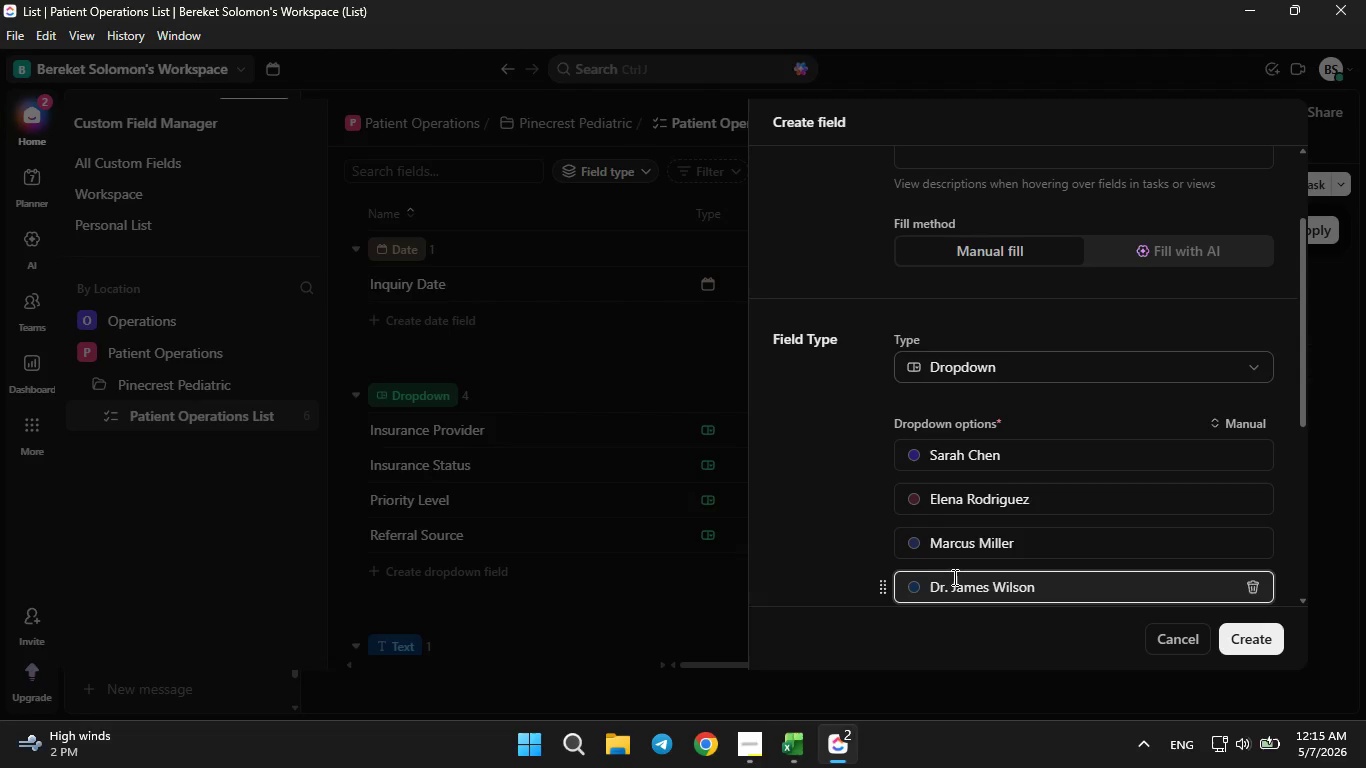 
hold_key(key=ArrowLeft, duration=1.02)
 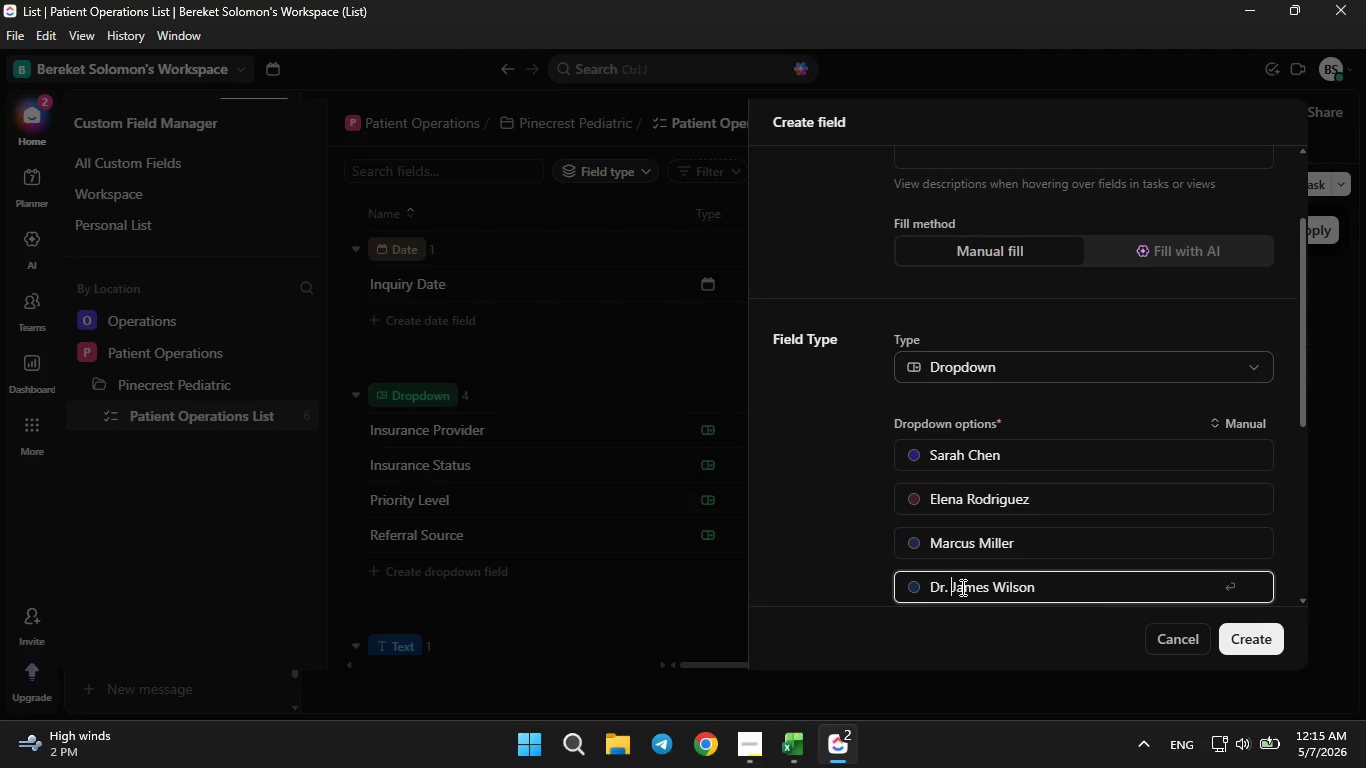 
left_click([944, 530])
 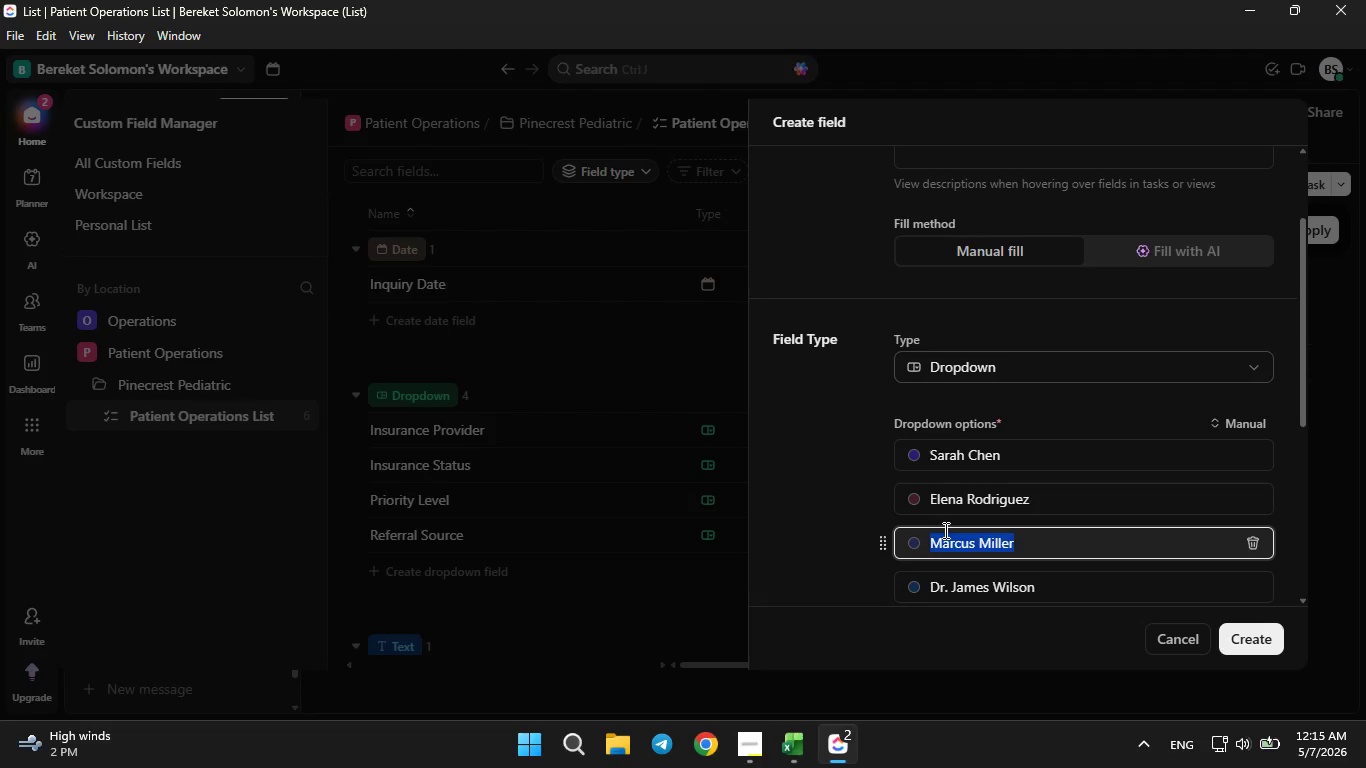 
key(ArrowLeft)
 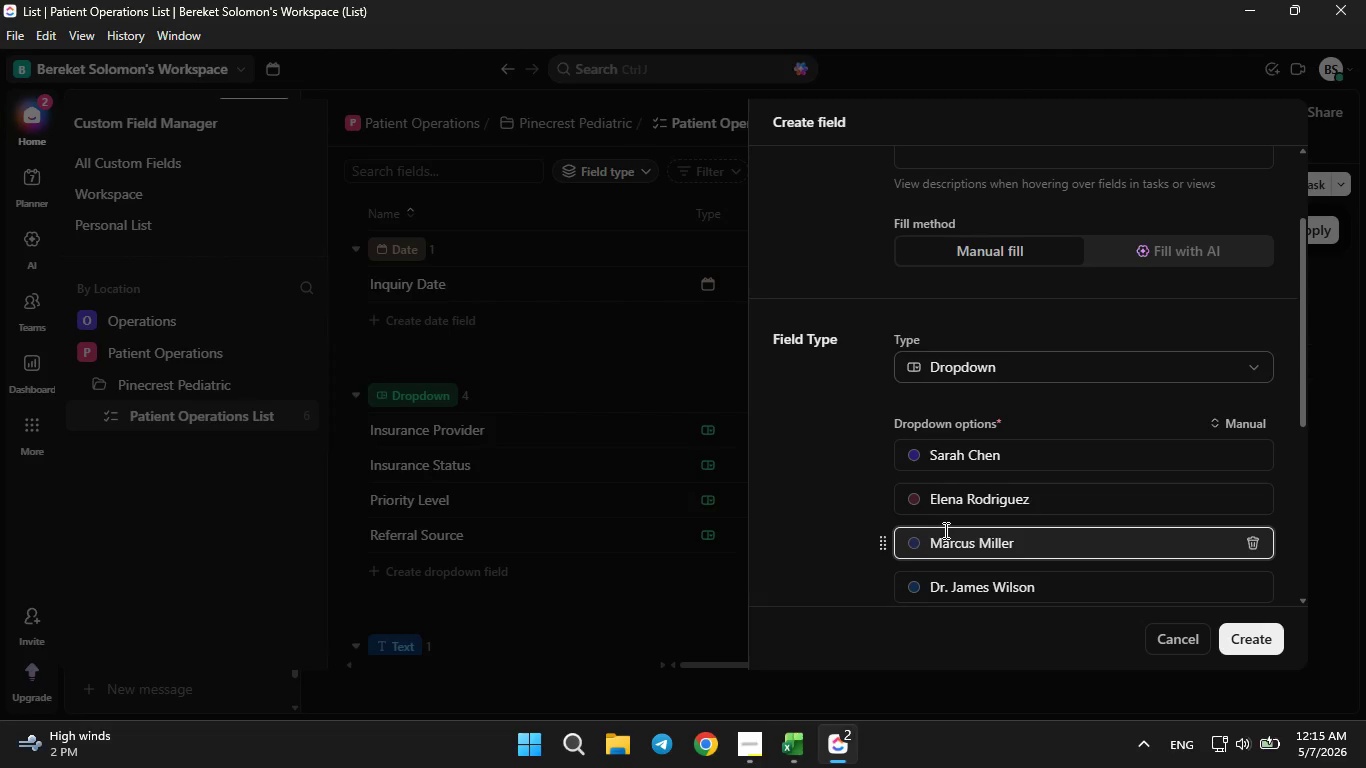 
key(CapsLock)
 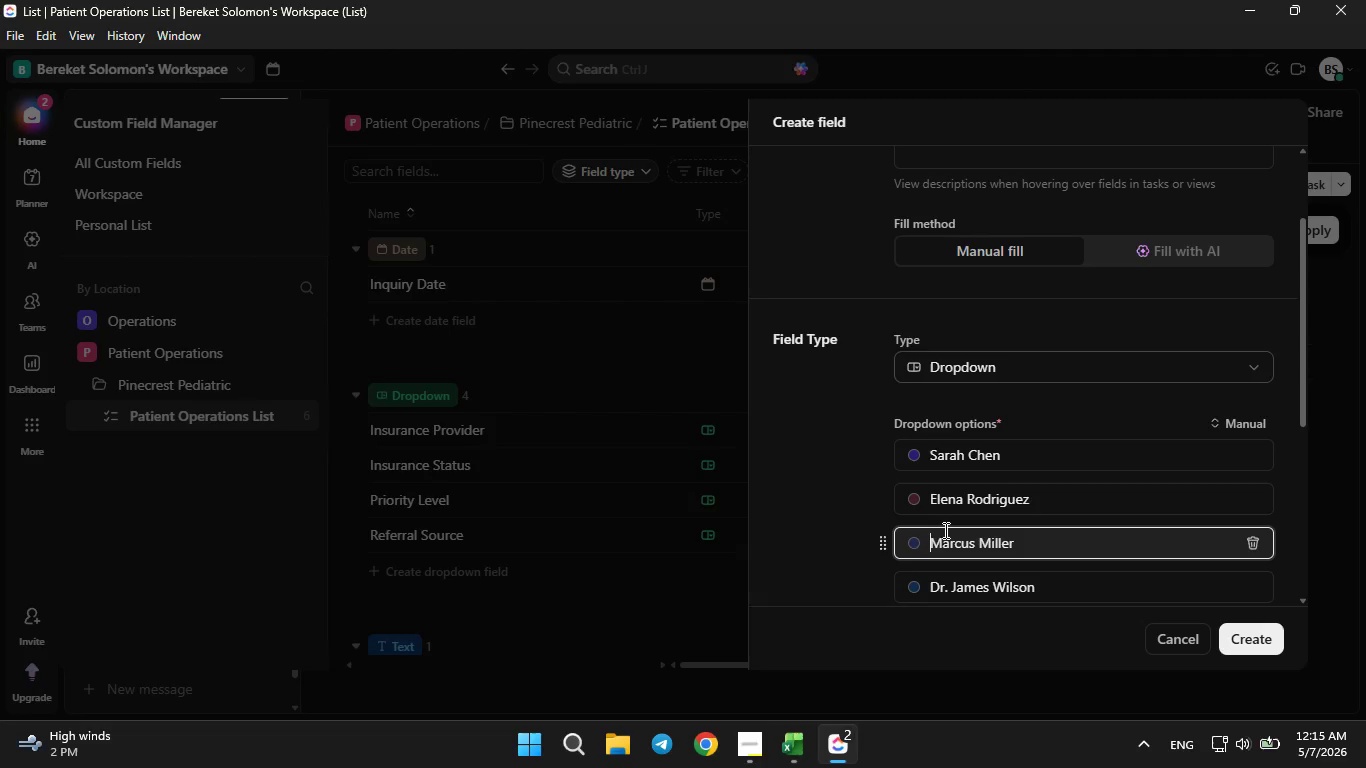 
key(D)
 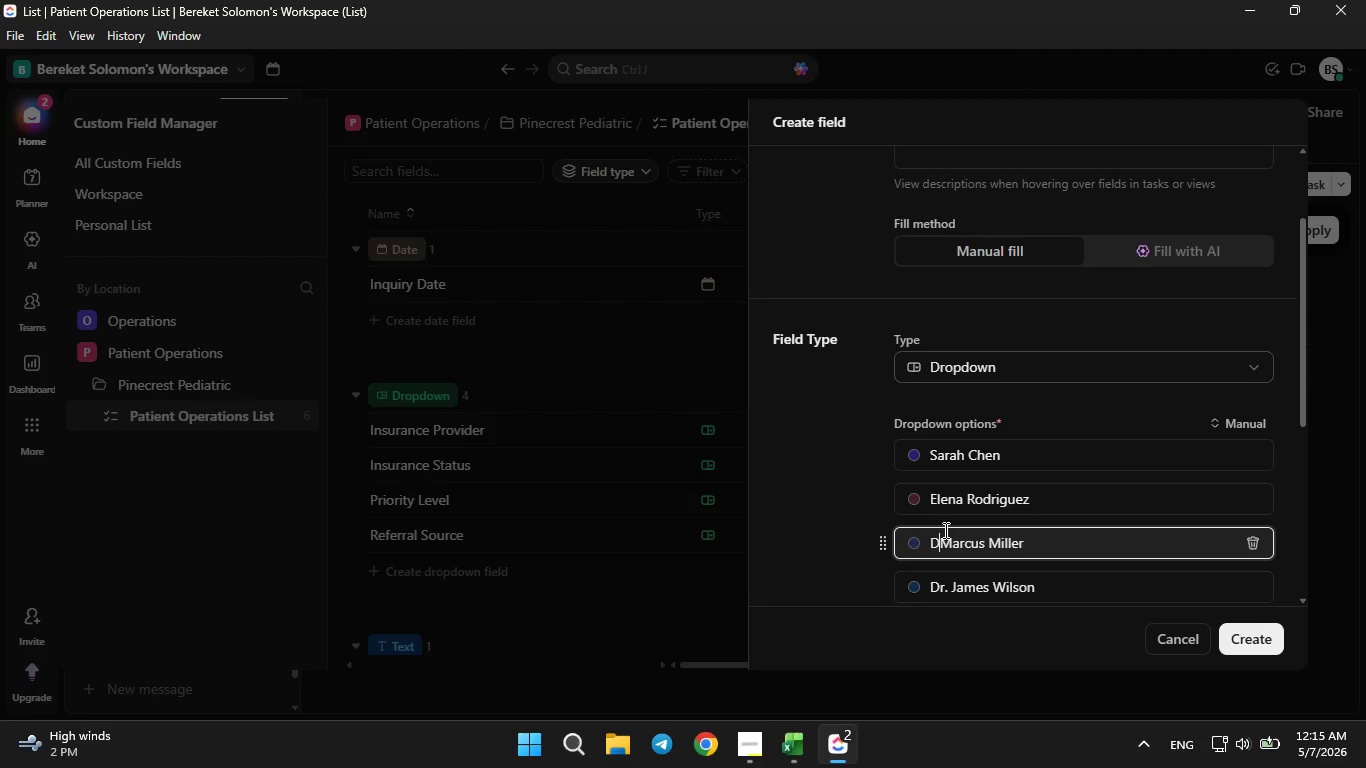 
key(CapsLock)
 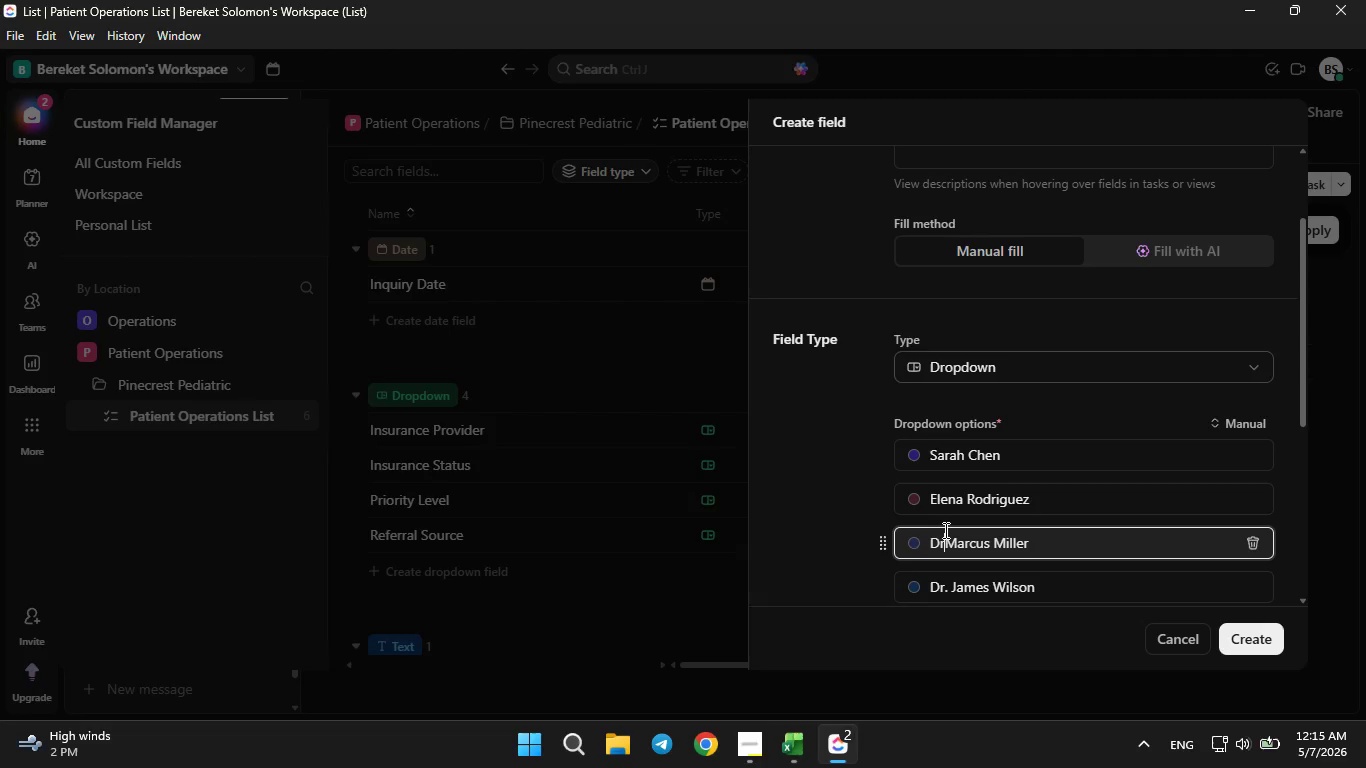 
key(R)
 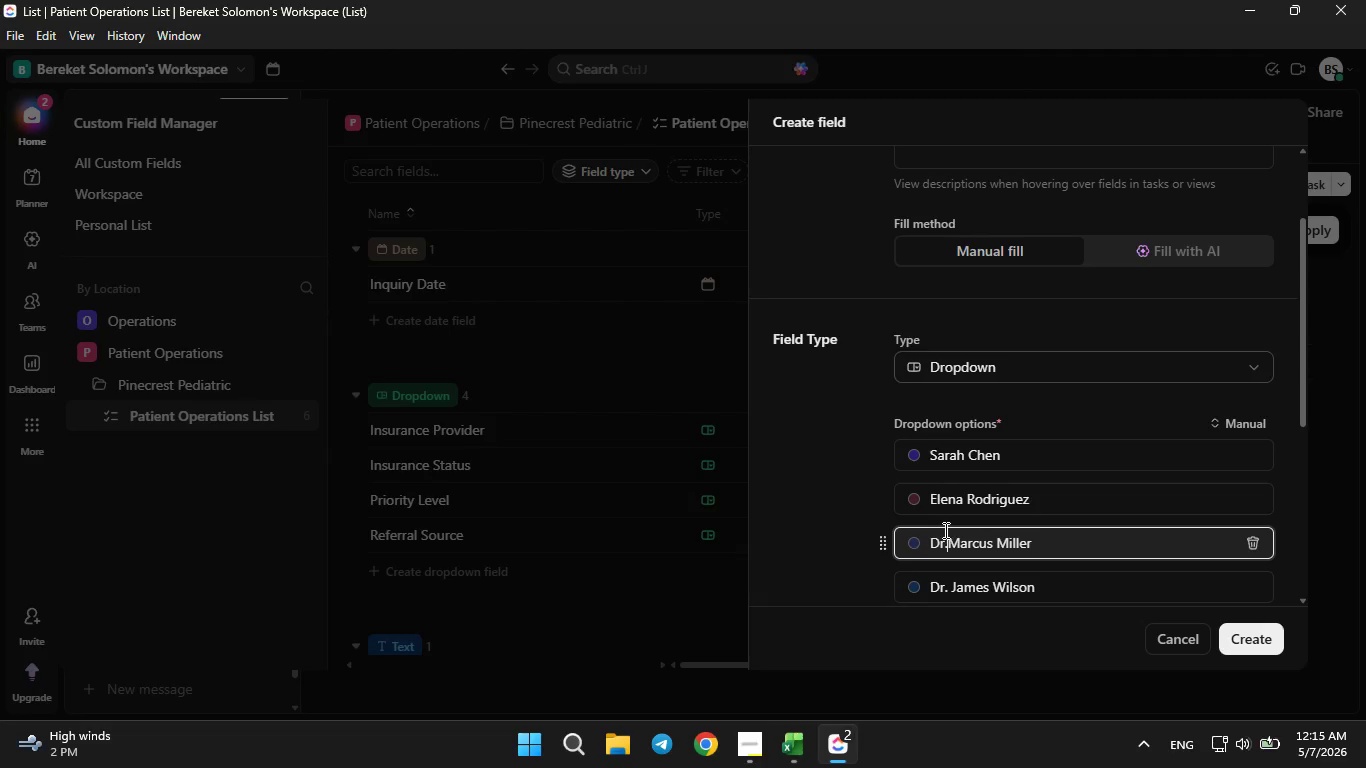 
key(Period)
 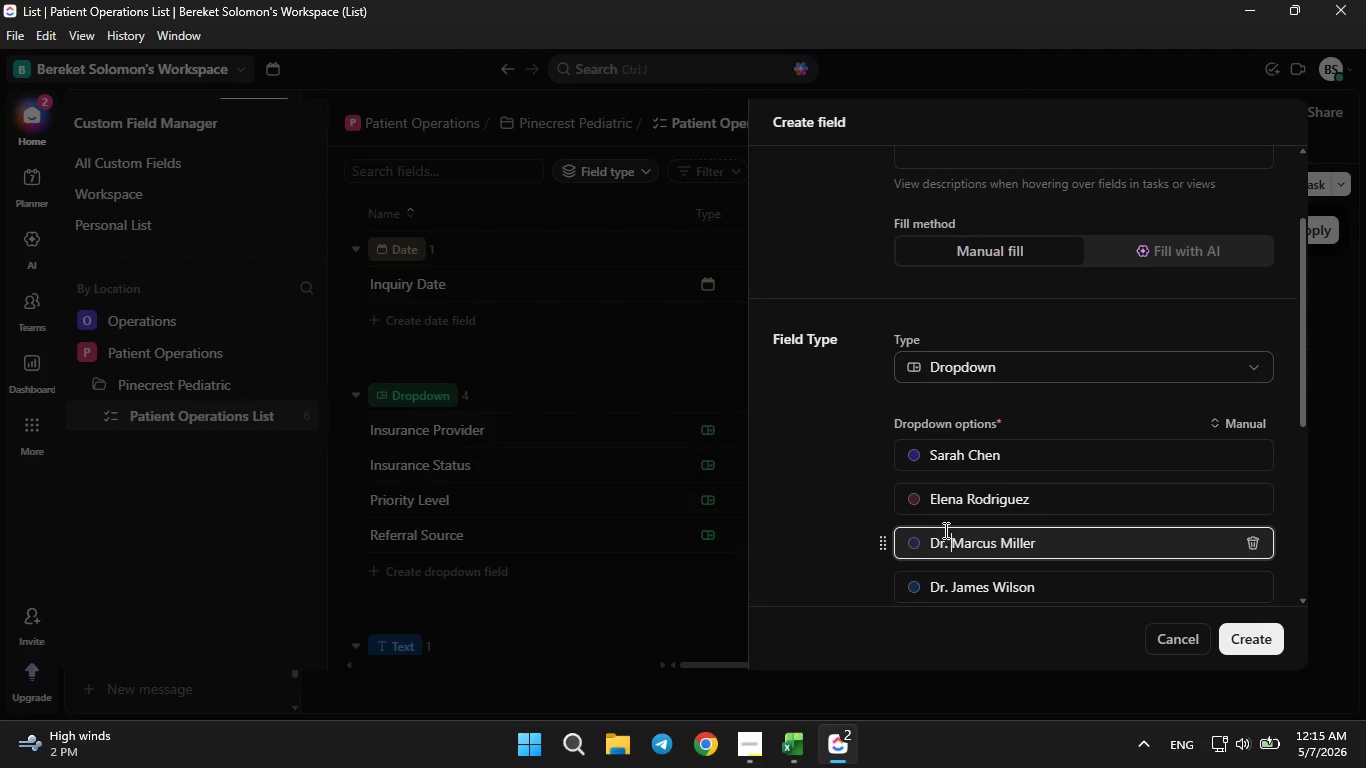 
key(Space)
 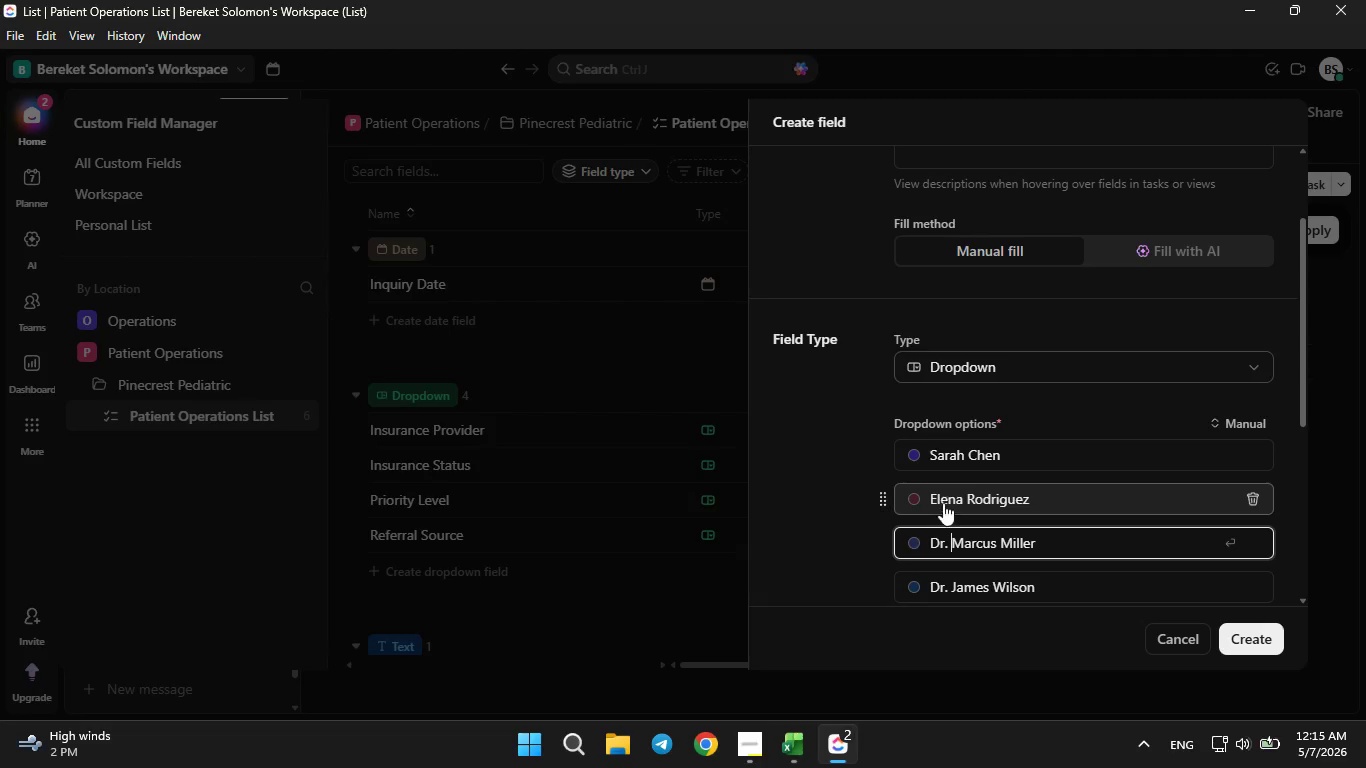 
left_click([943, 499])
 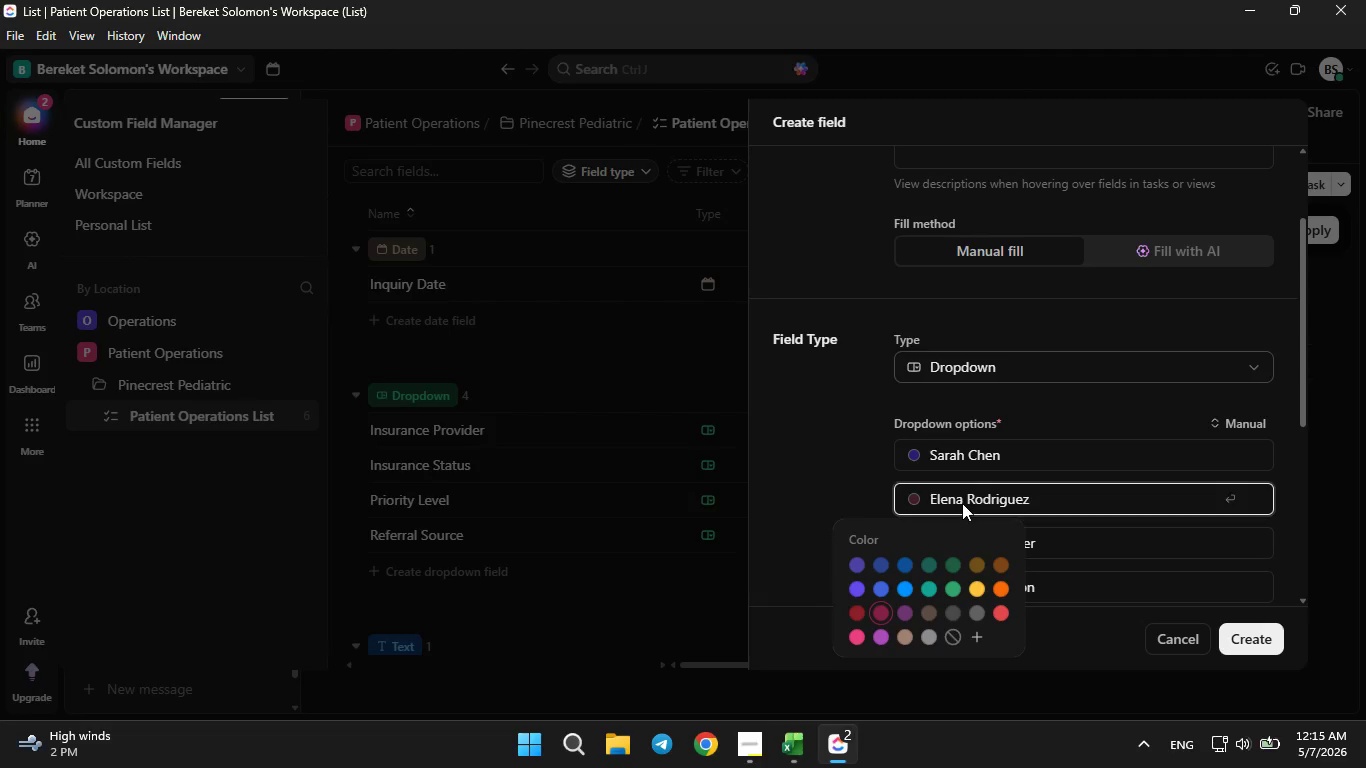 
left_click([962, 503])
 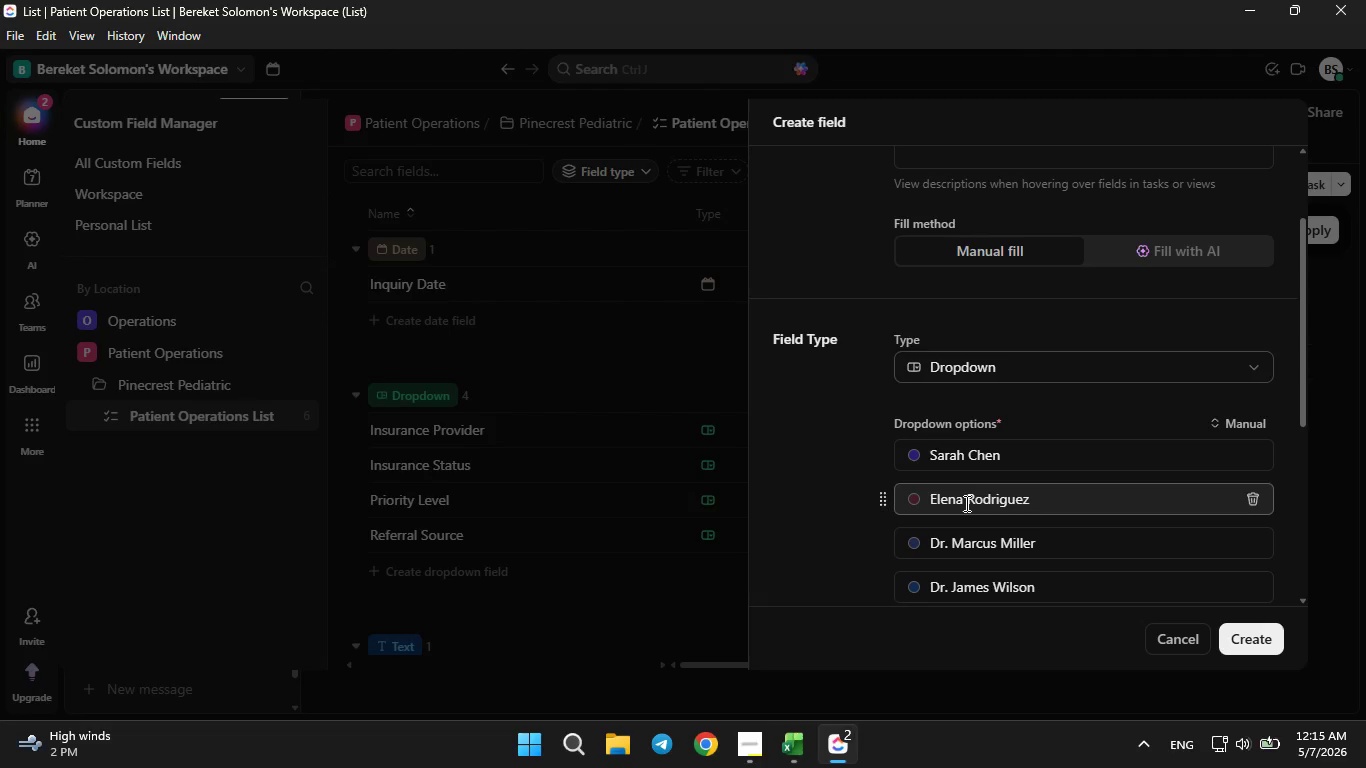 
left_click([965, 503])
 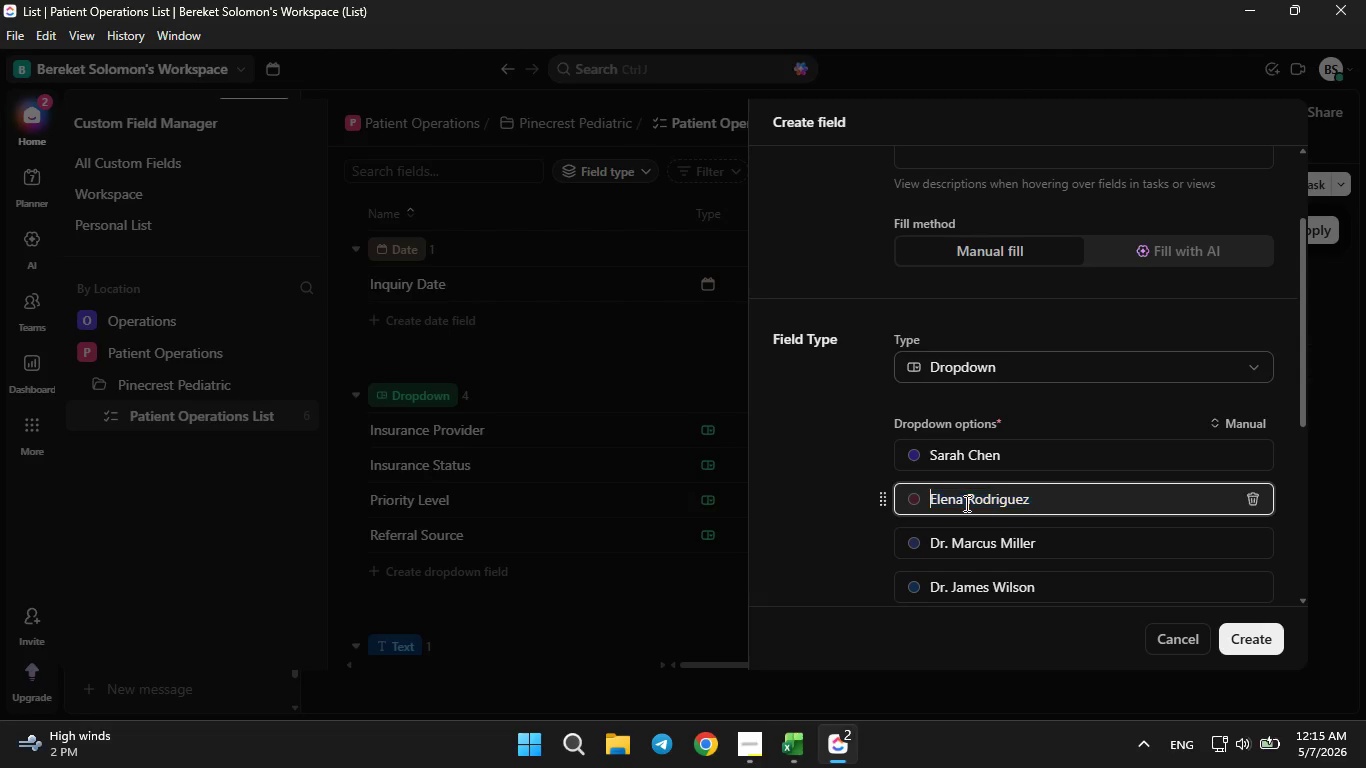 
key(ArrowLeft)
 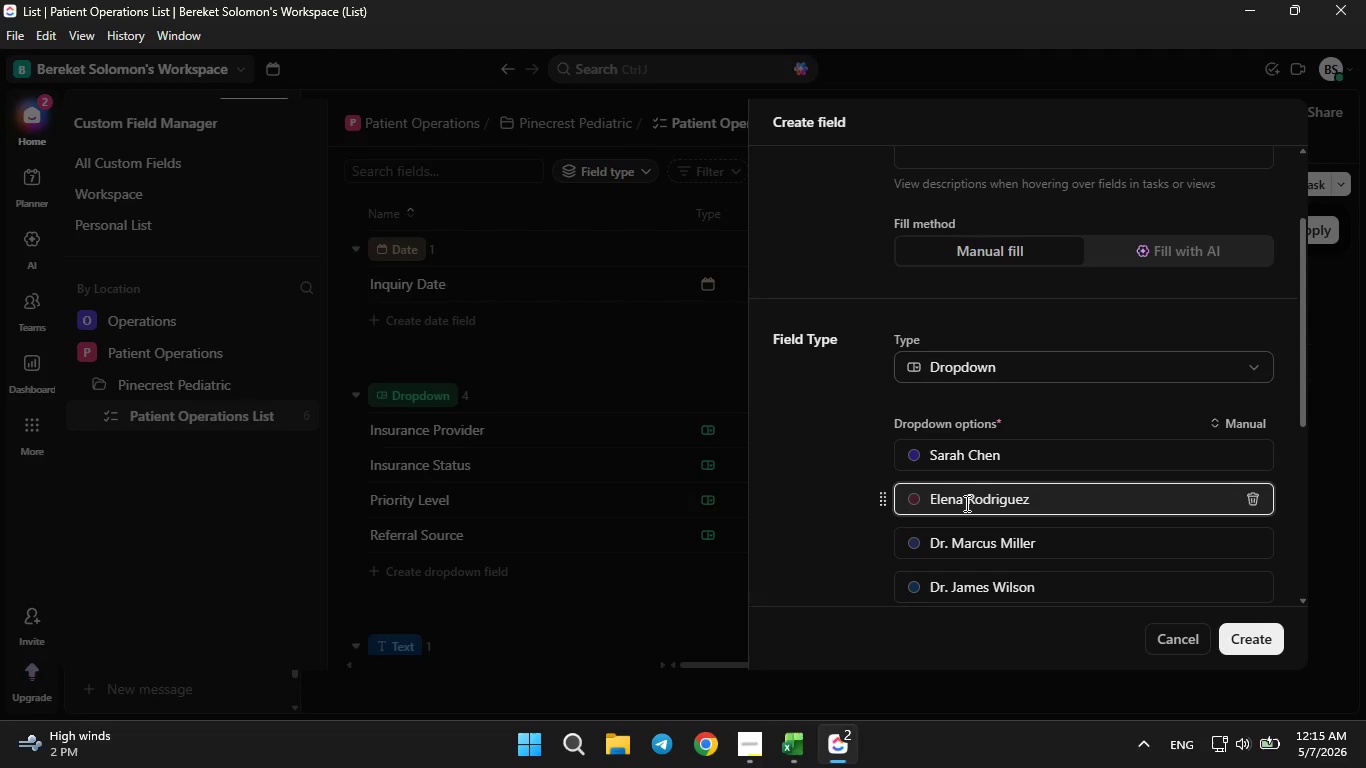 
type(Dr. )
 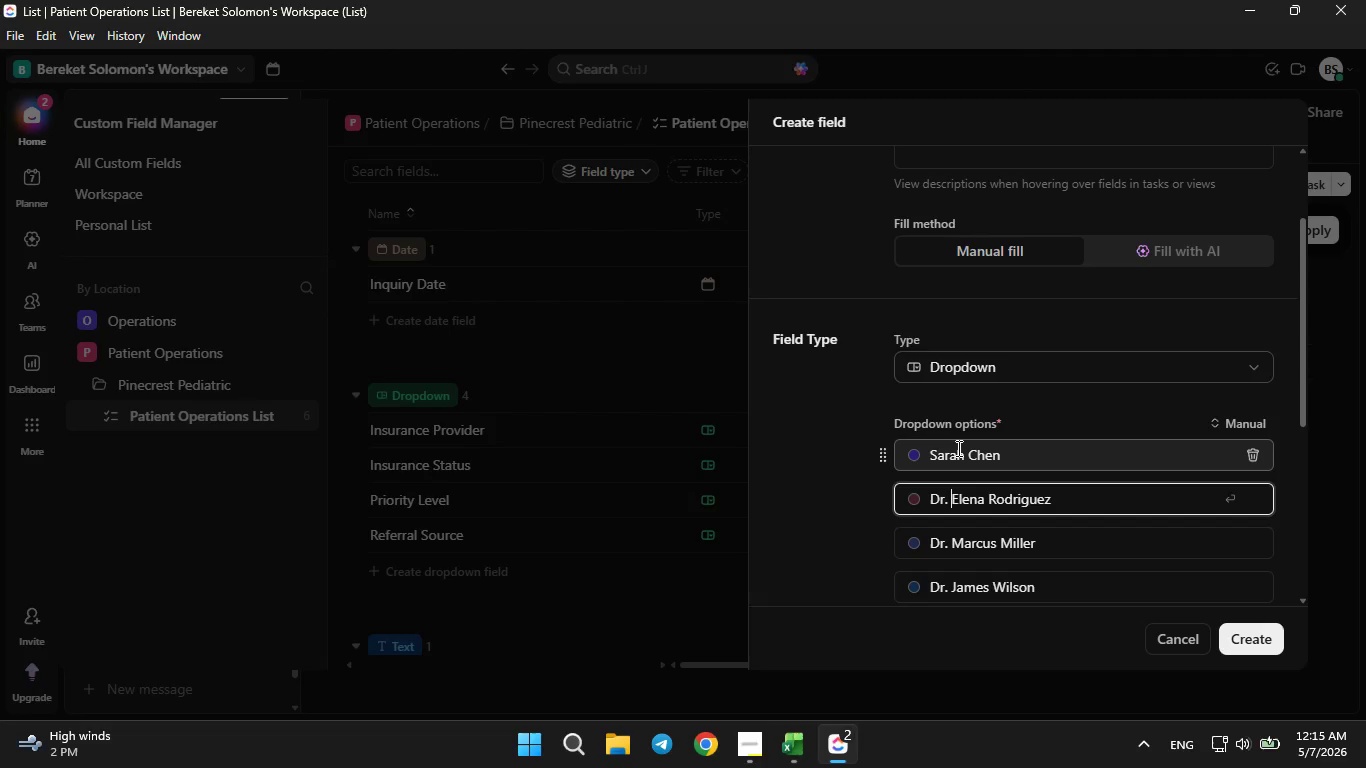 
left_click([957, 448])
 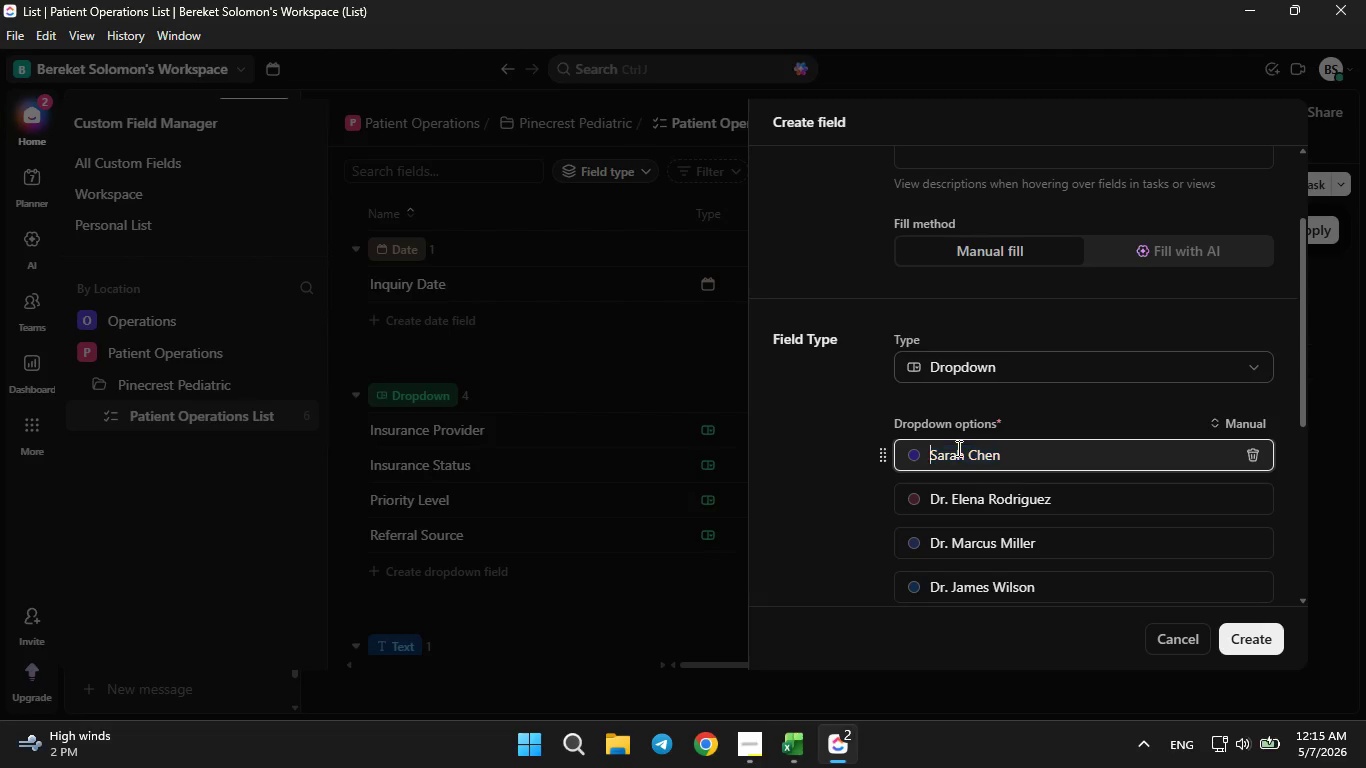 
key(ArrowLeft)
 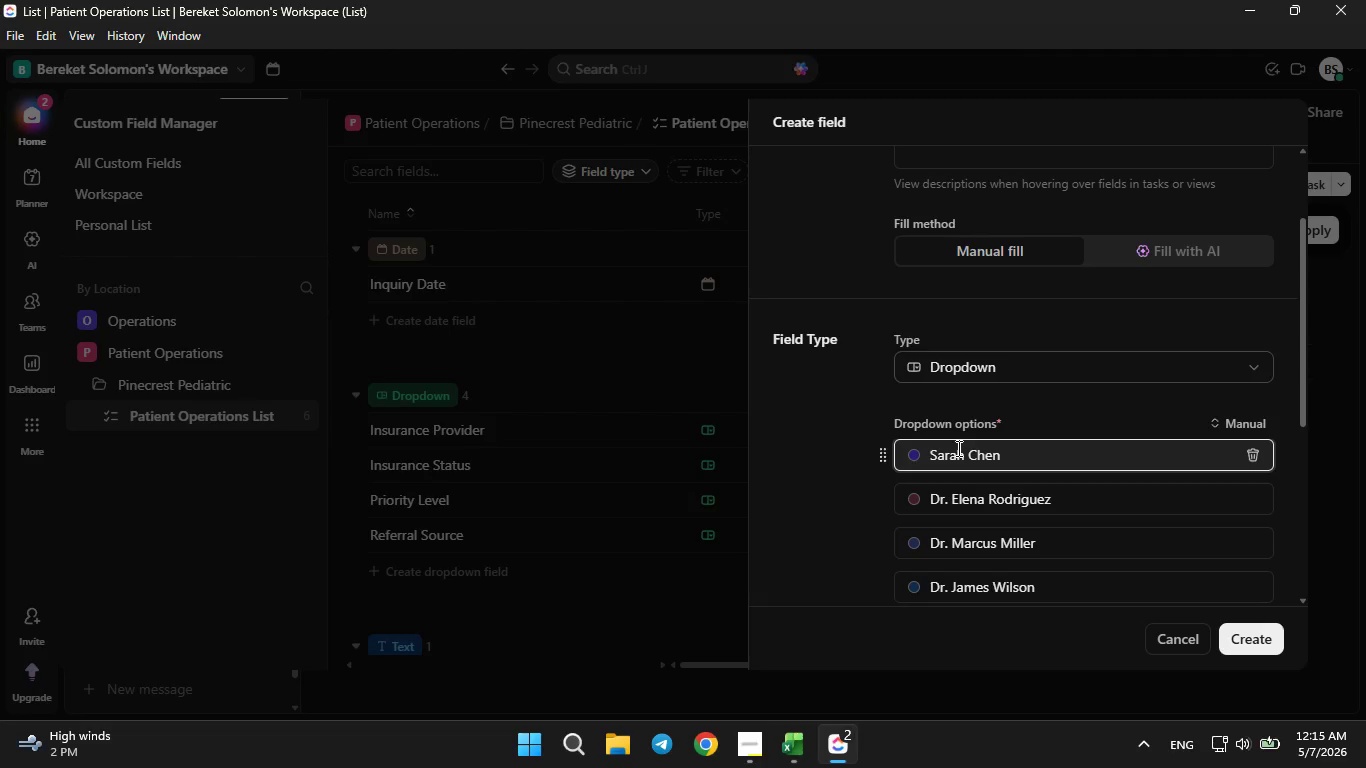 
type(Dr. )
 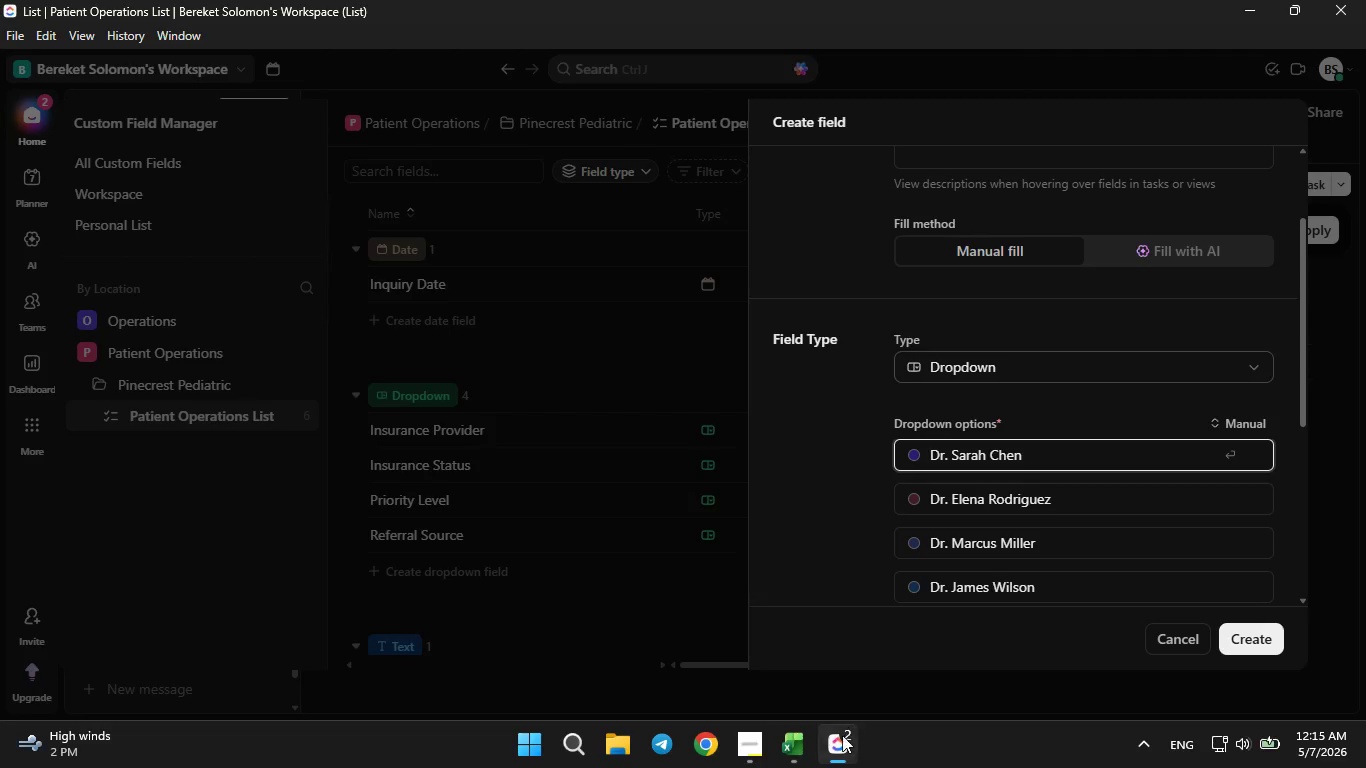 
left_click([789, 758])
 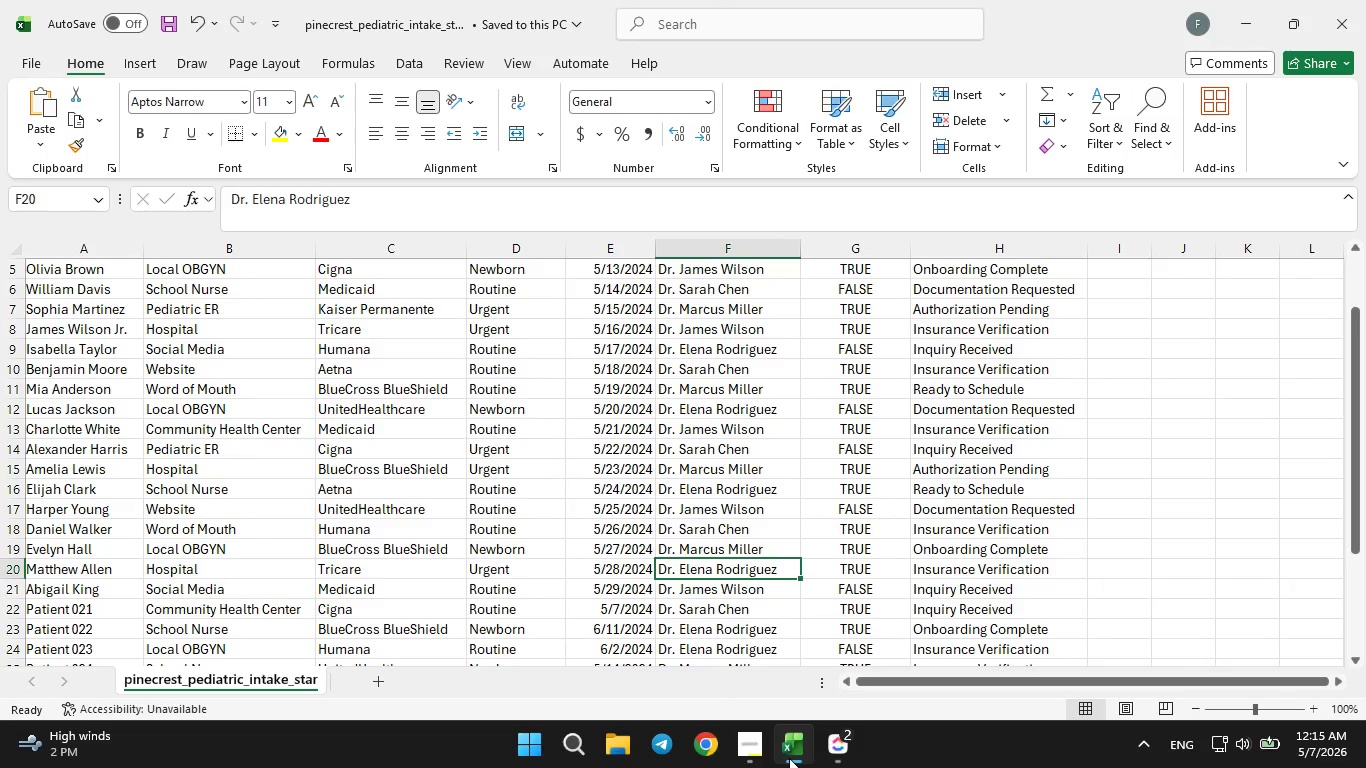 
left_click([830, 744])
 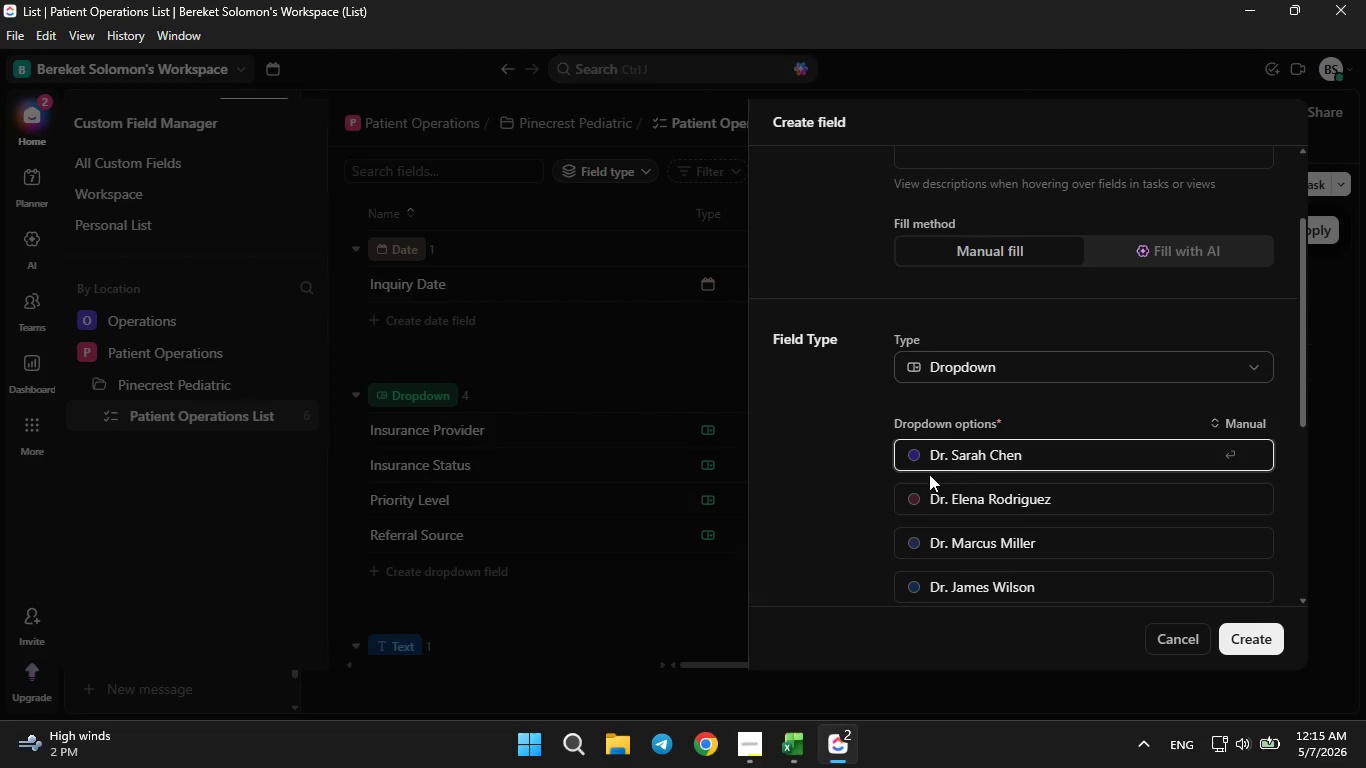 
left_click([913, 502])
 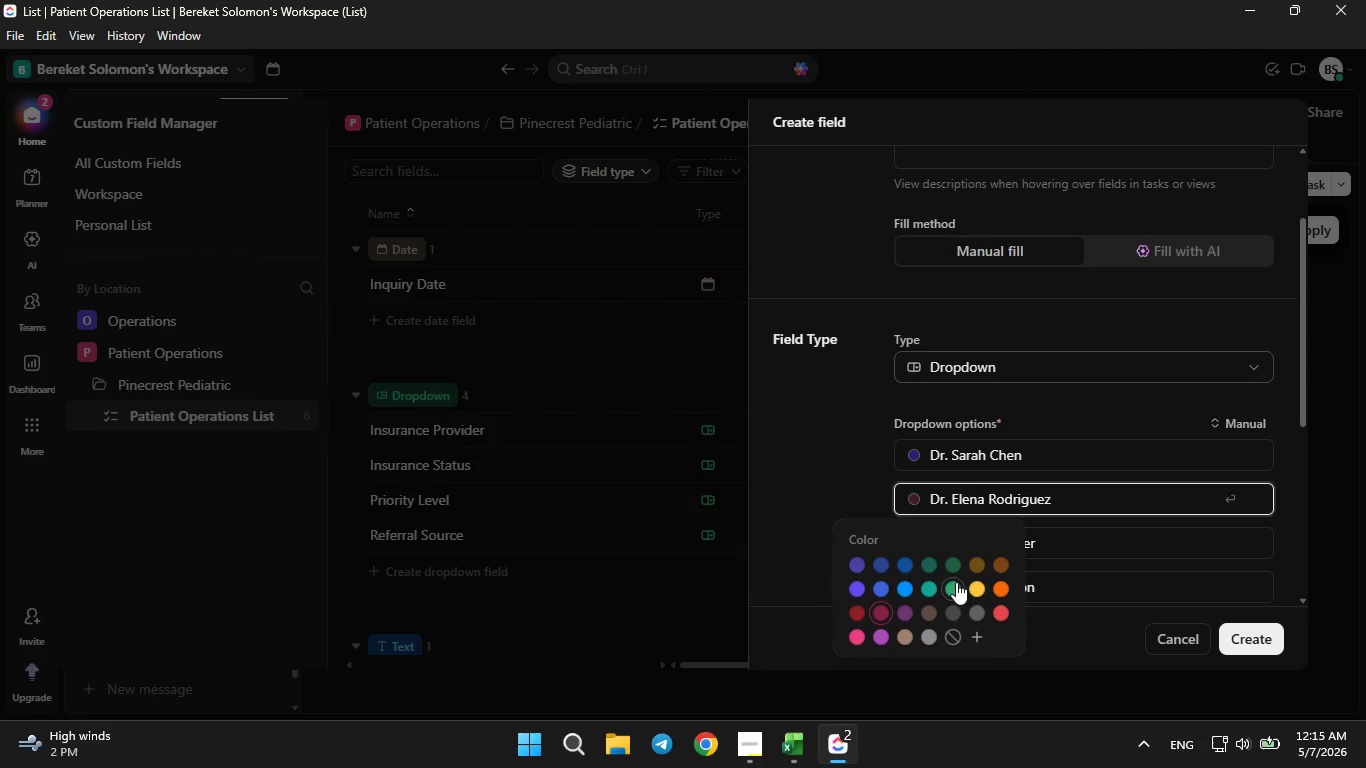 
left_click([957, 586])
 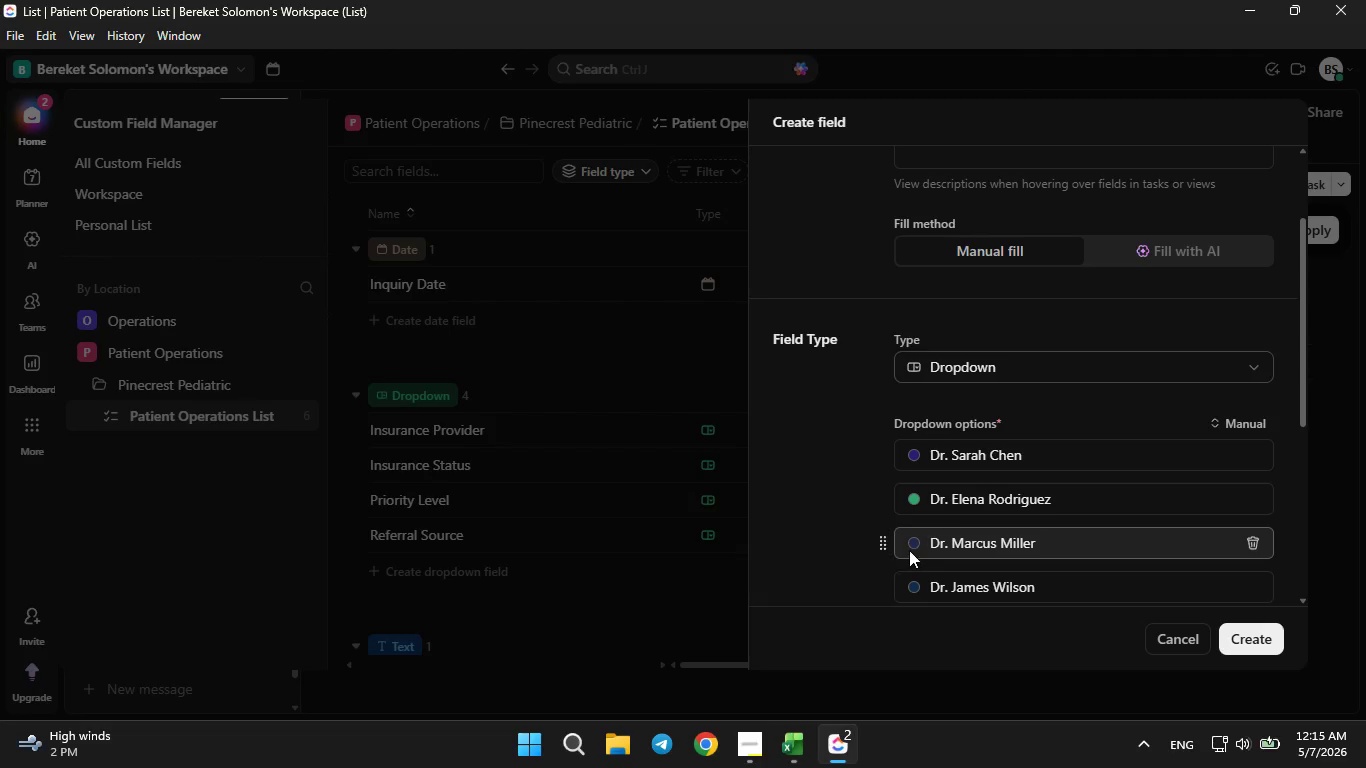 
left_click([909, 549])
 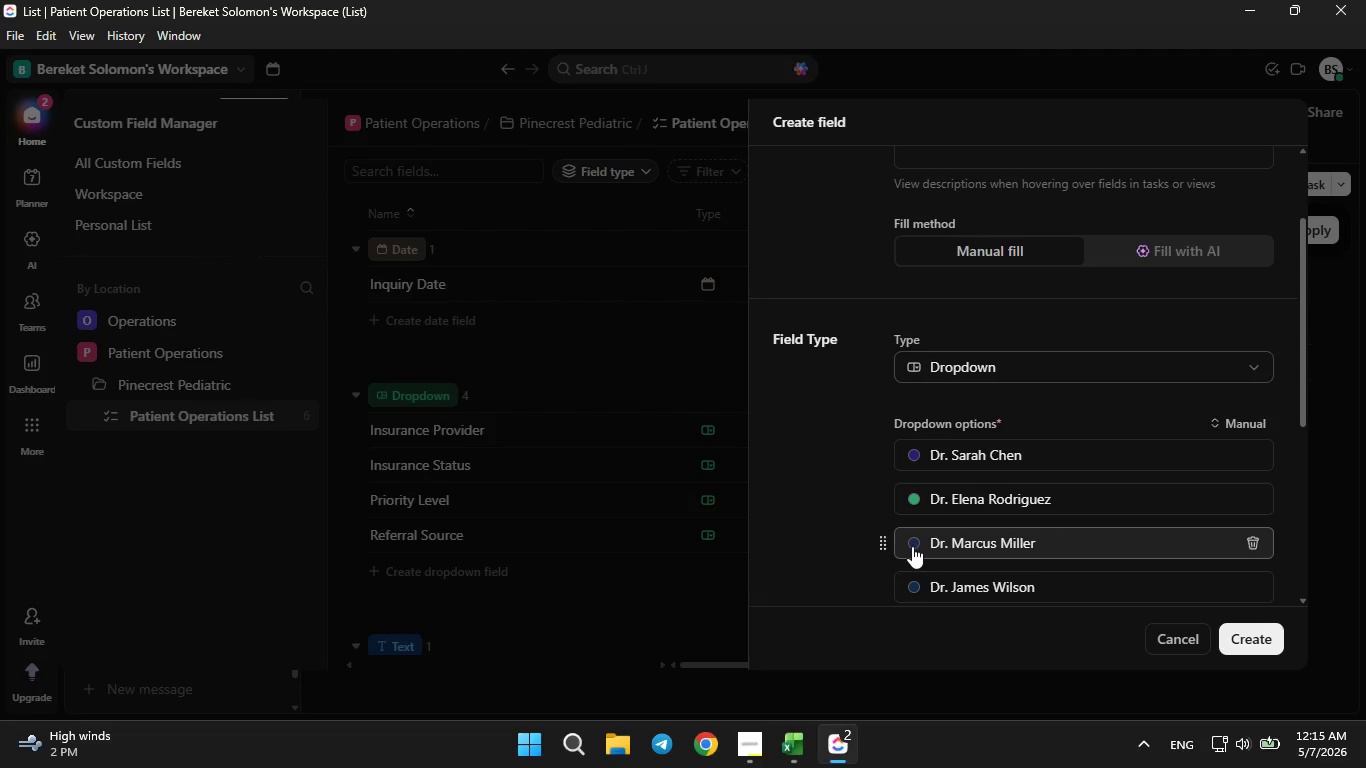 
left_click([912, 546])
 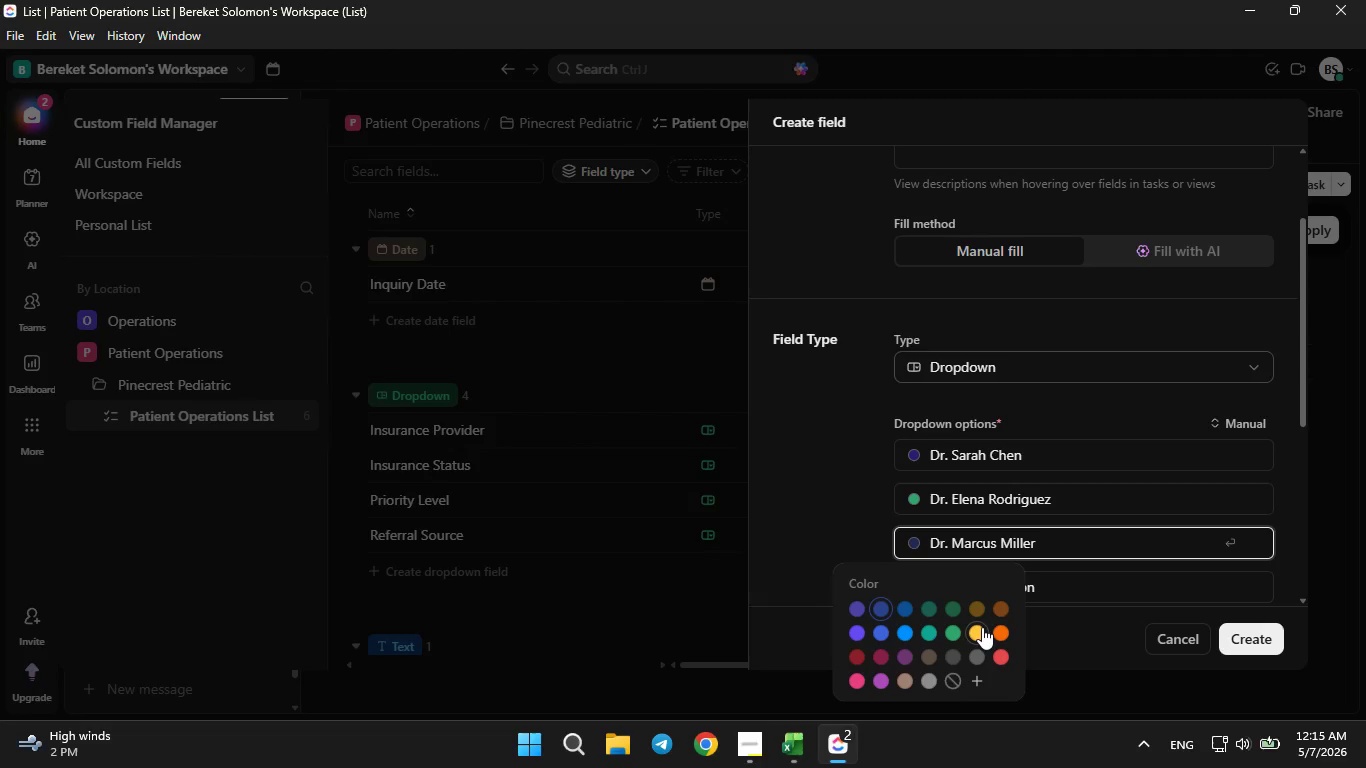 
left_click([982, 629])
 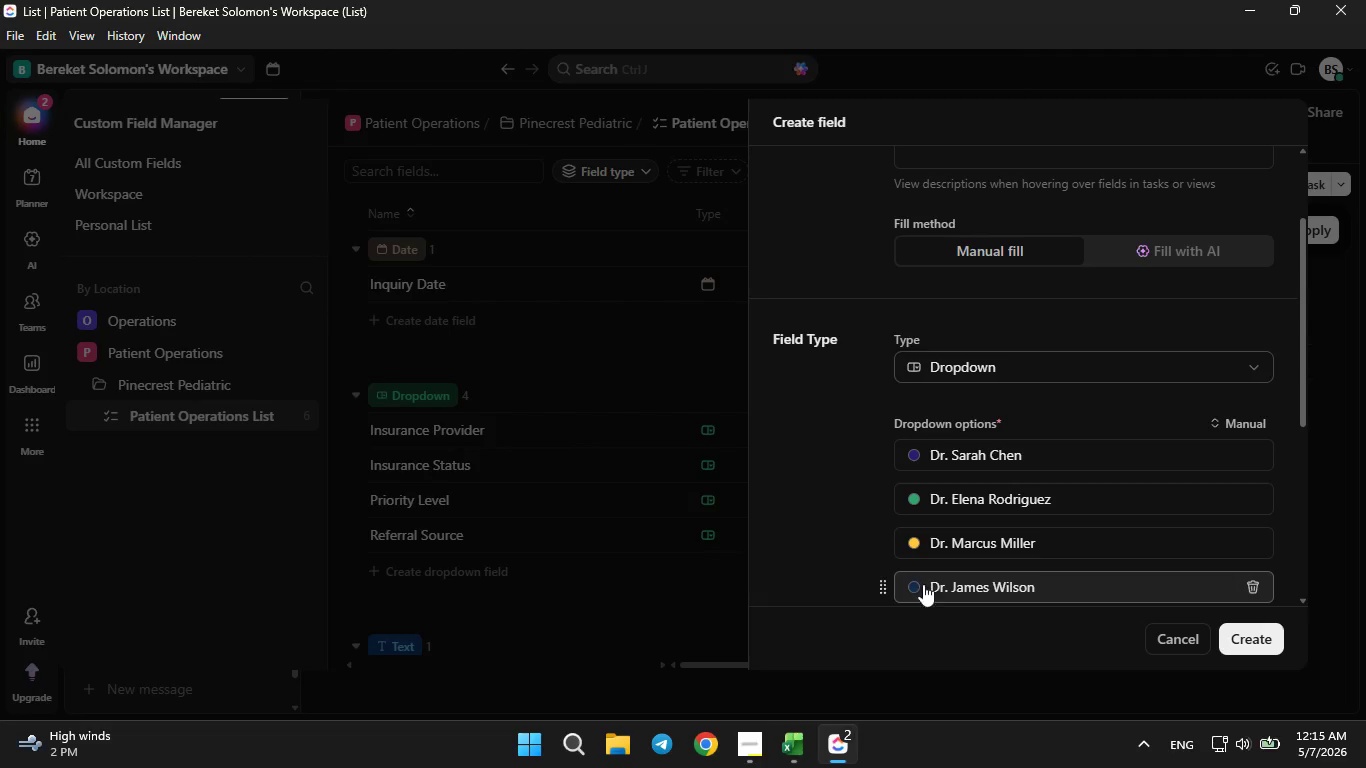 
double_click([919, 586])
 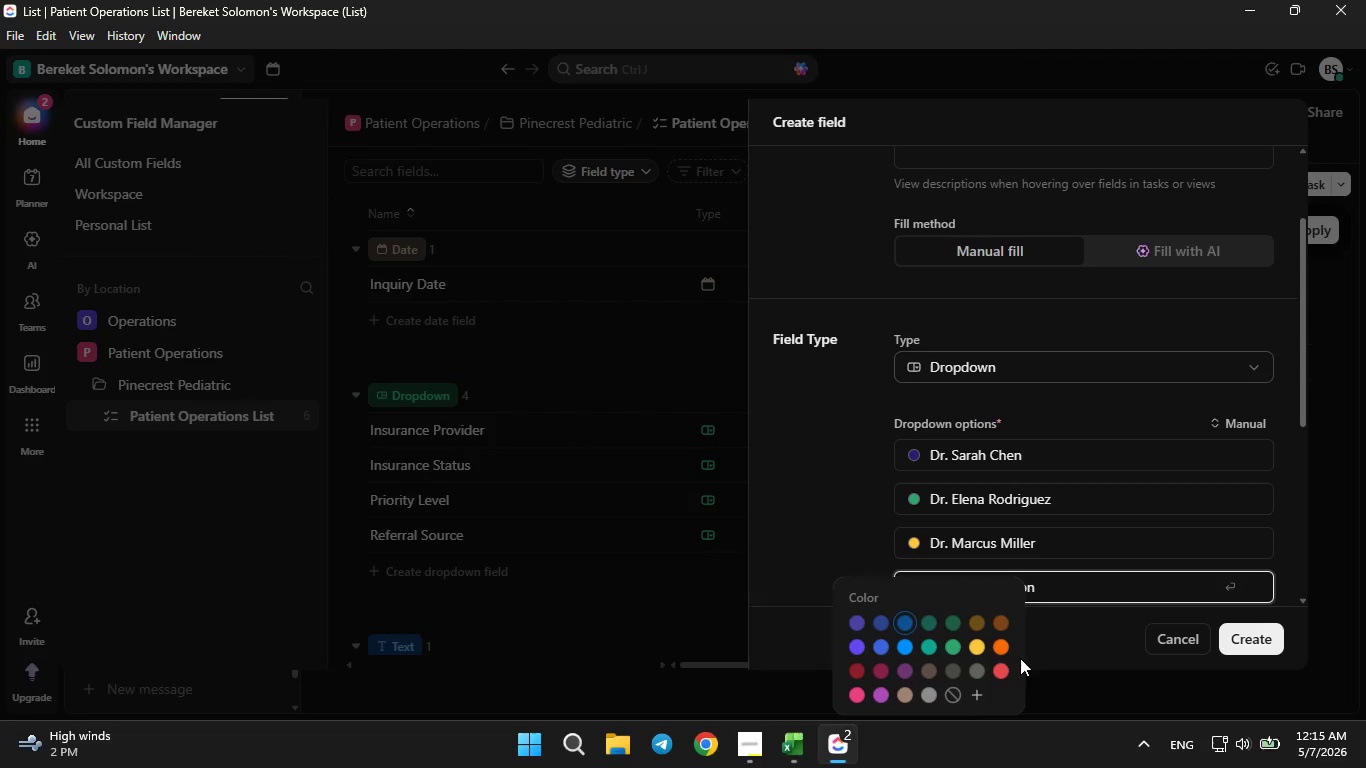 
left_click([1001, 674])
 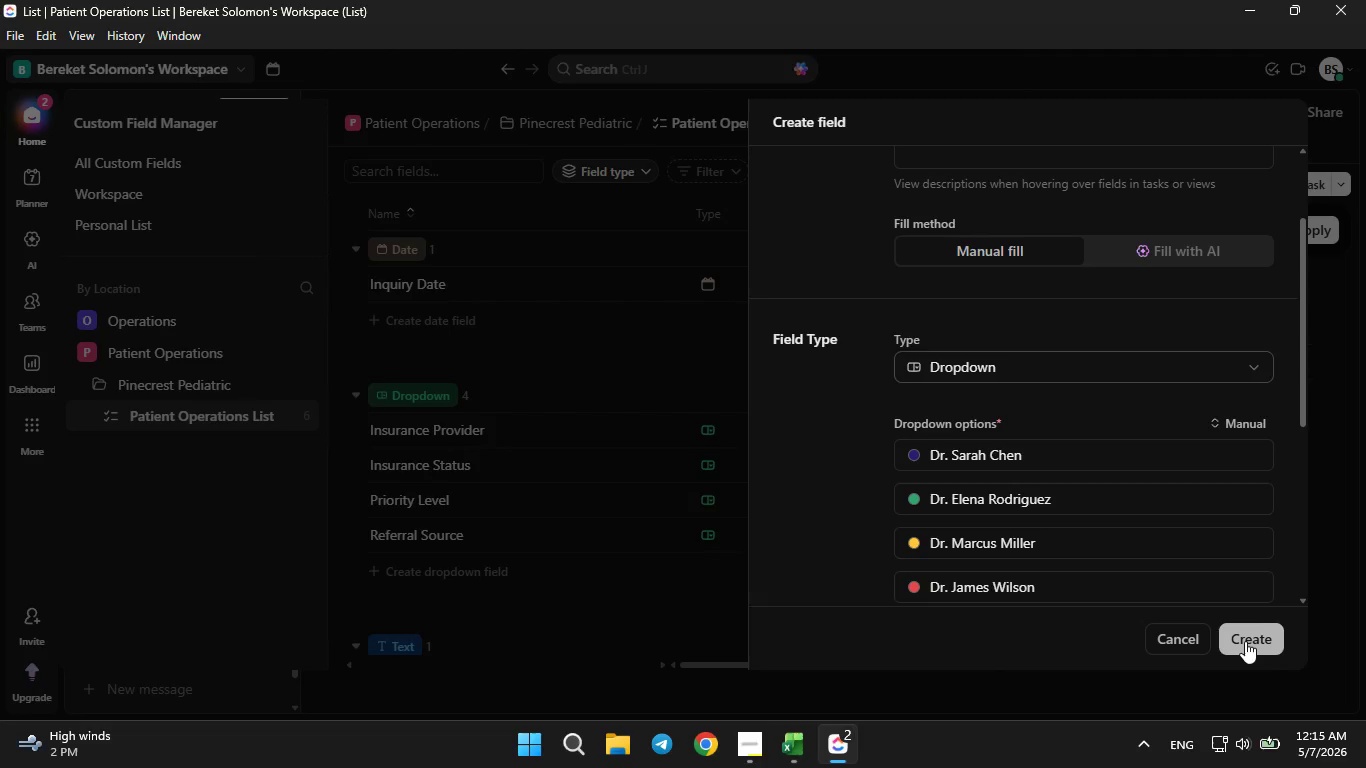 
left_click([1245, 641])
 